 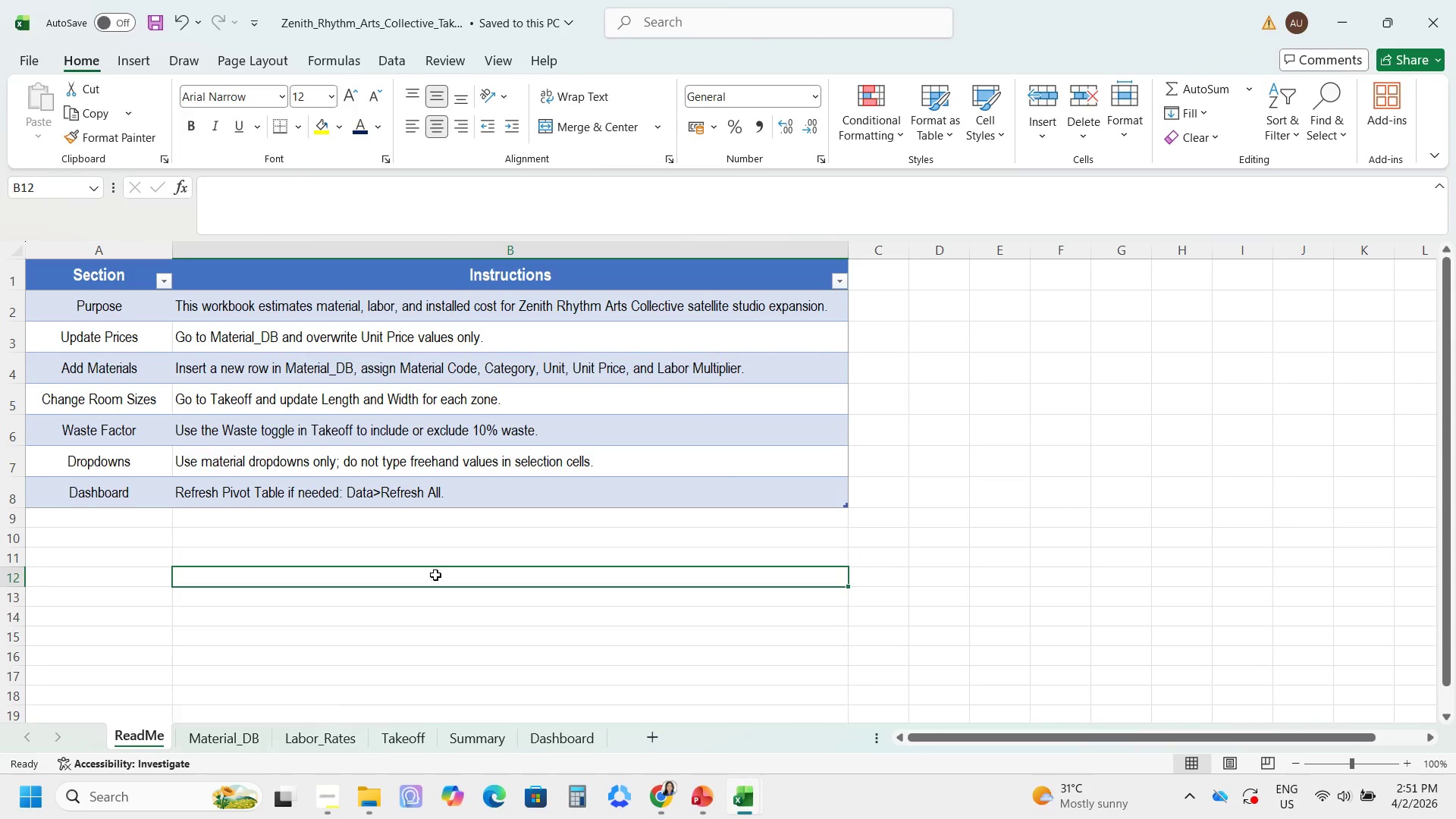 
left_click([661, 818])
 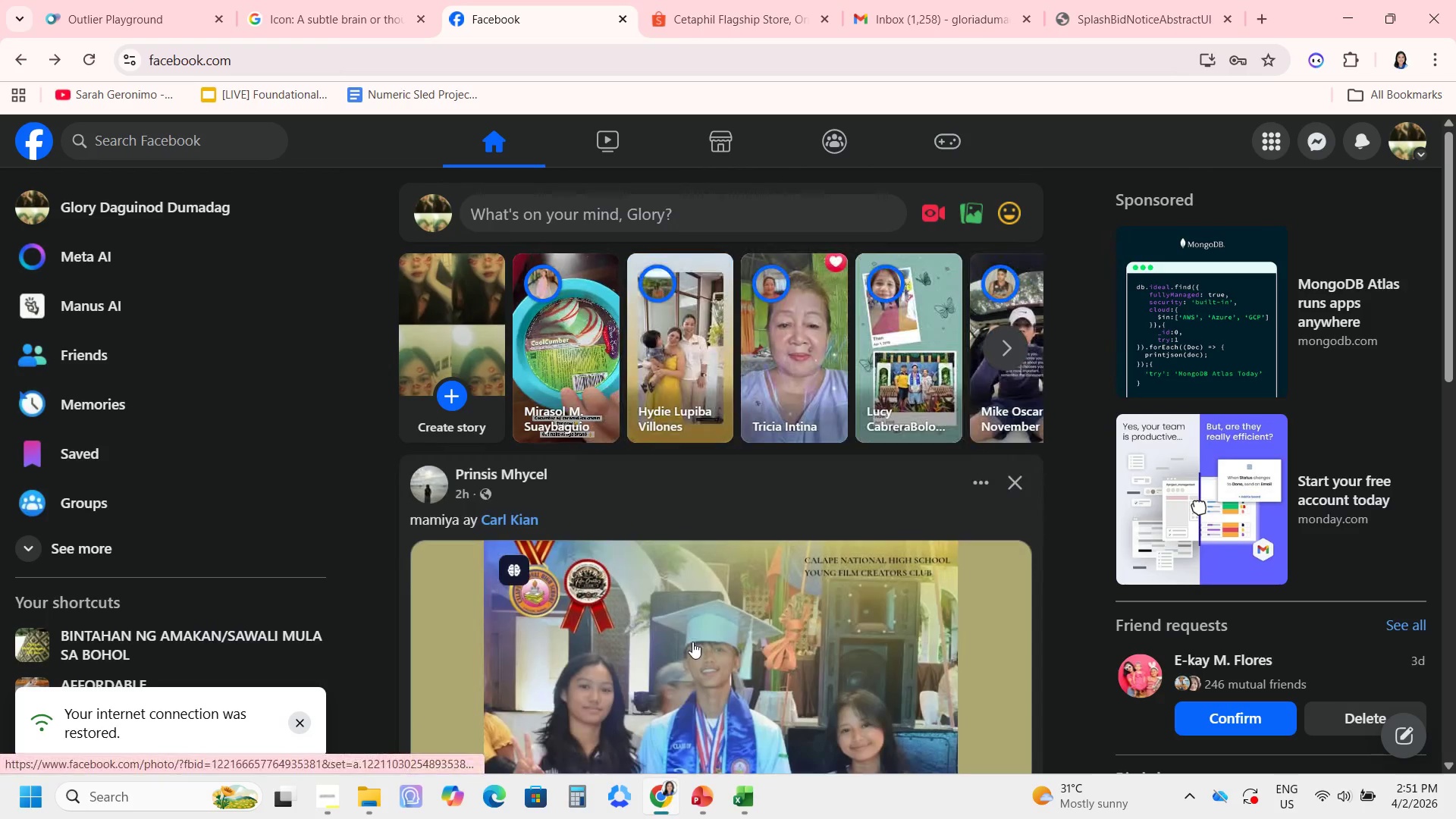 
scroll: coordinate [713, 794], scroll_direction: down, amount: 3.0
 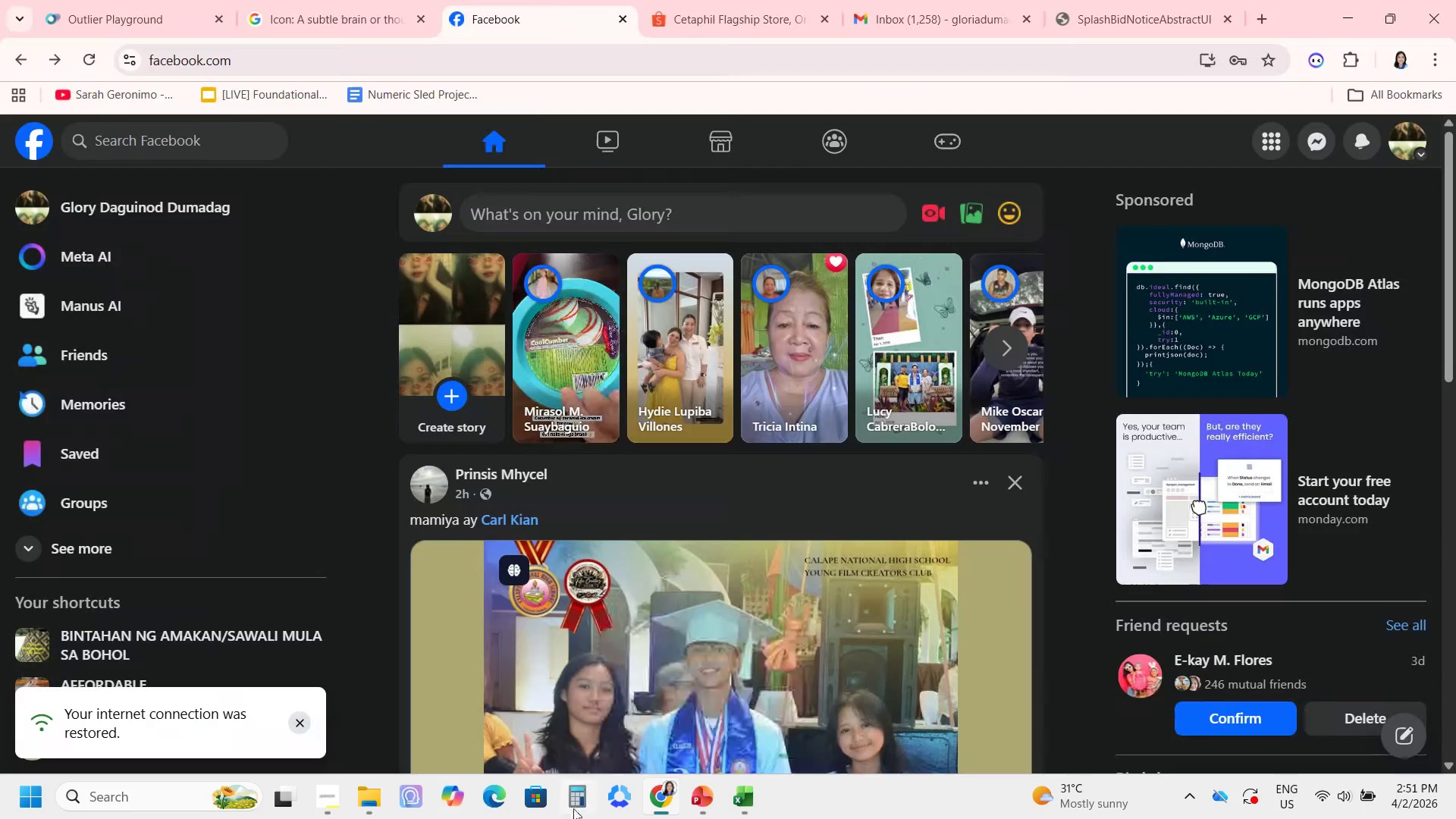 
mouse_move([593, 797])
 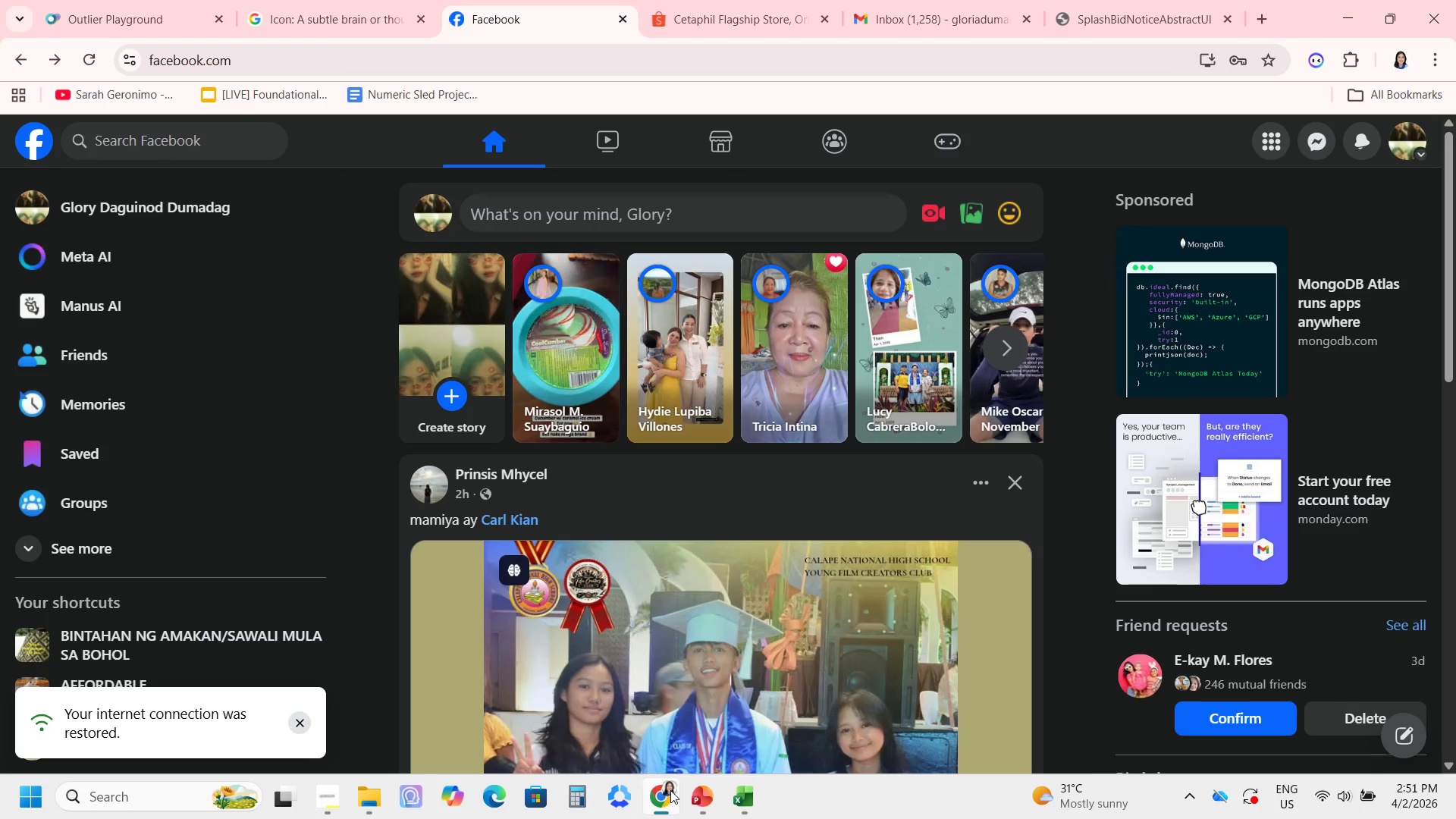 
left_click([670, 789])
 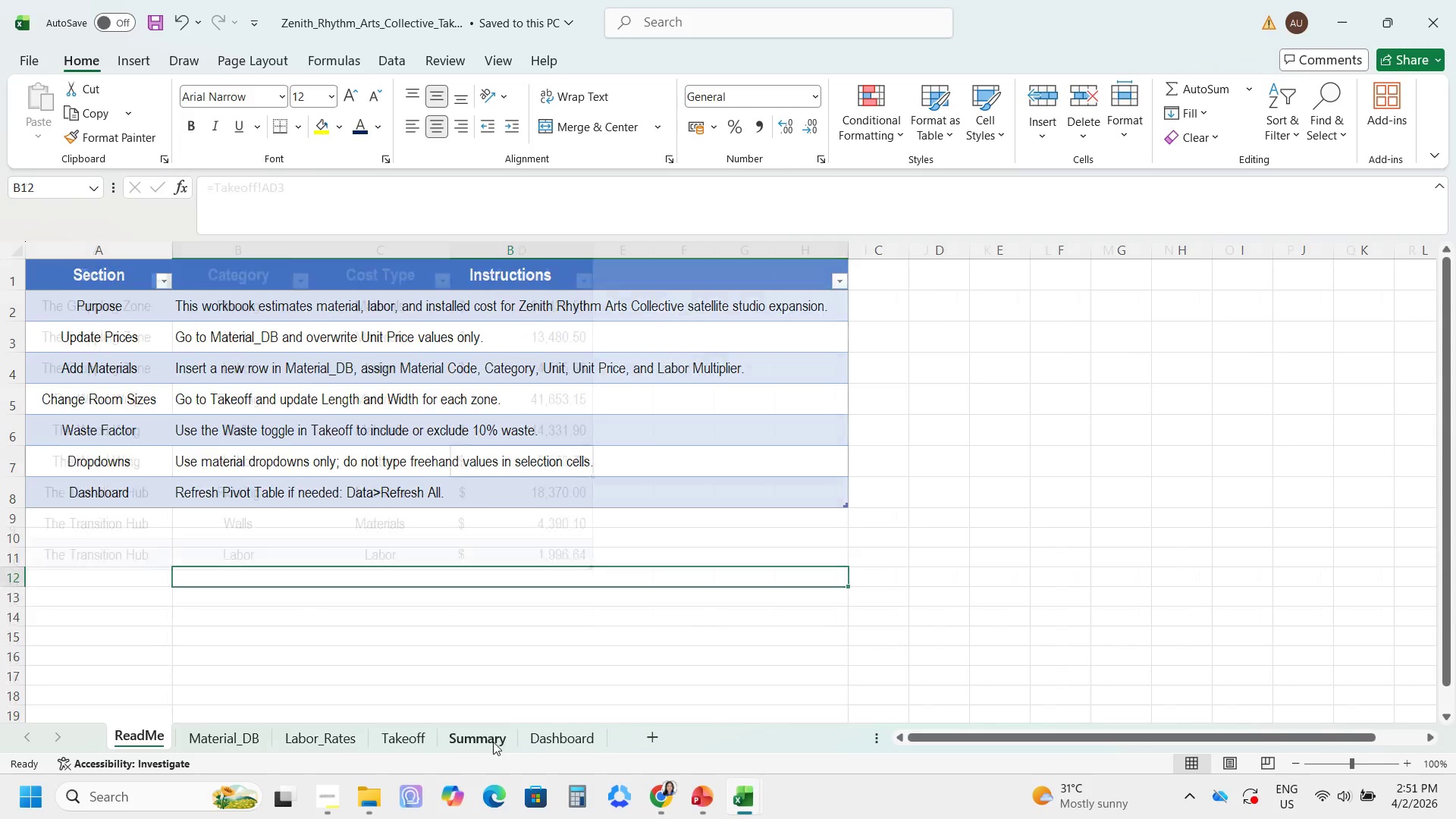 
double_click([544, 736])
 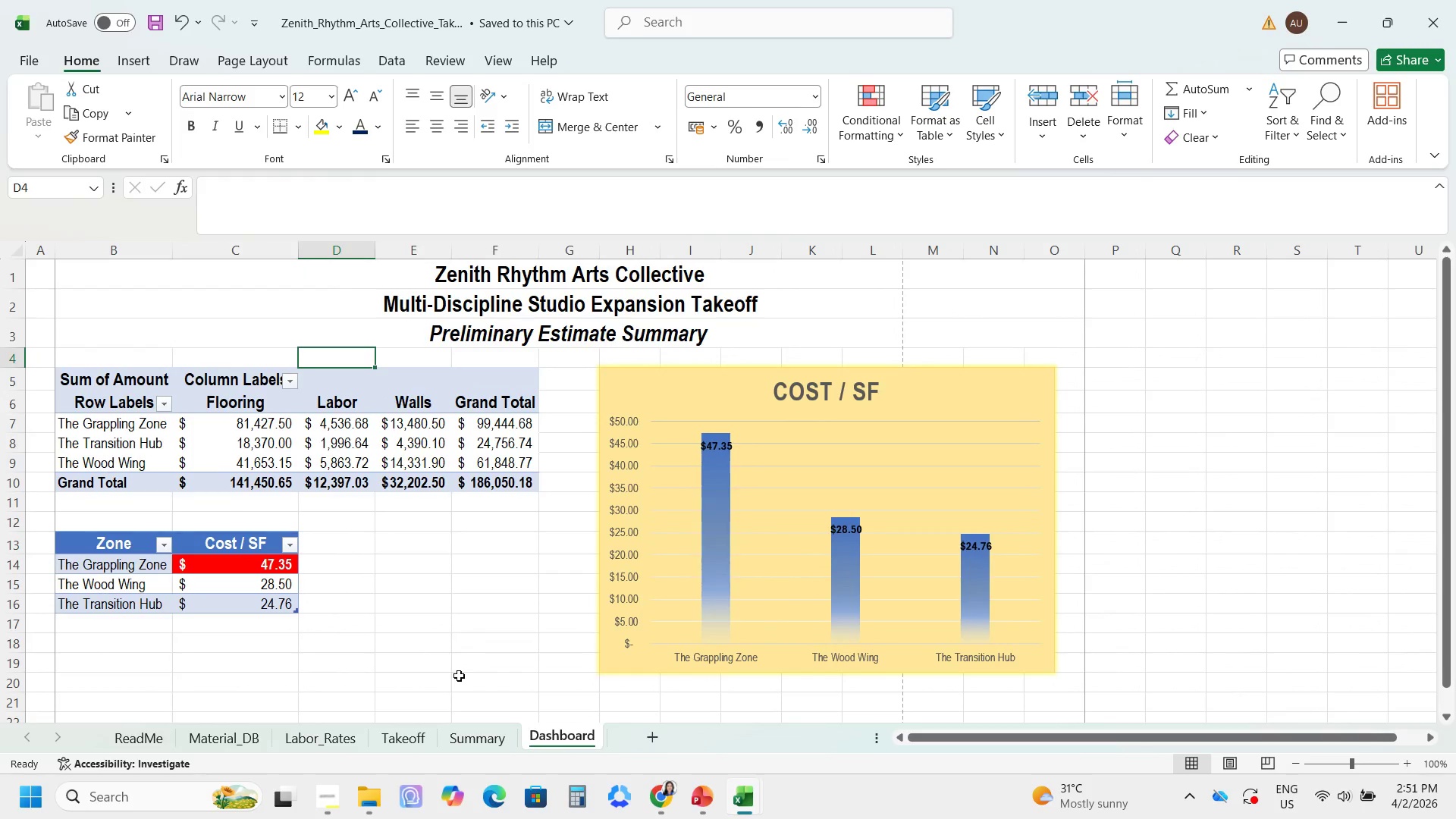 
key(Control+P)
 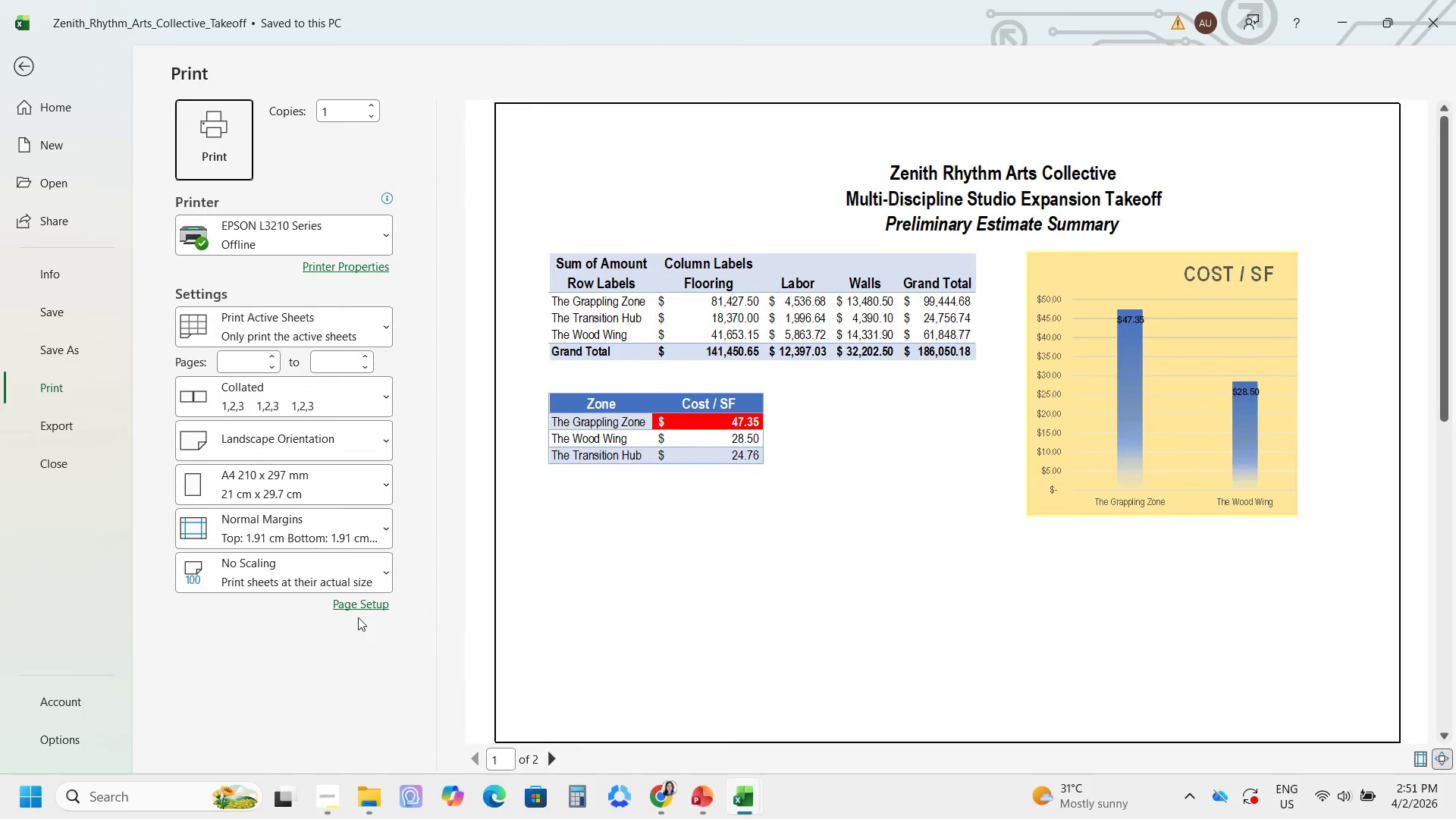 
left_click([338, 576])
 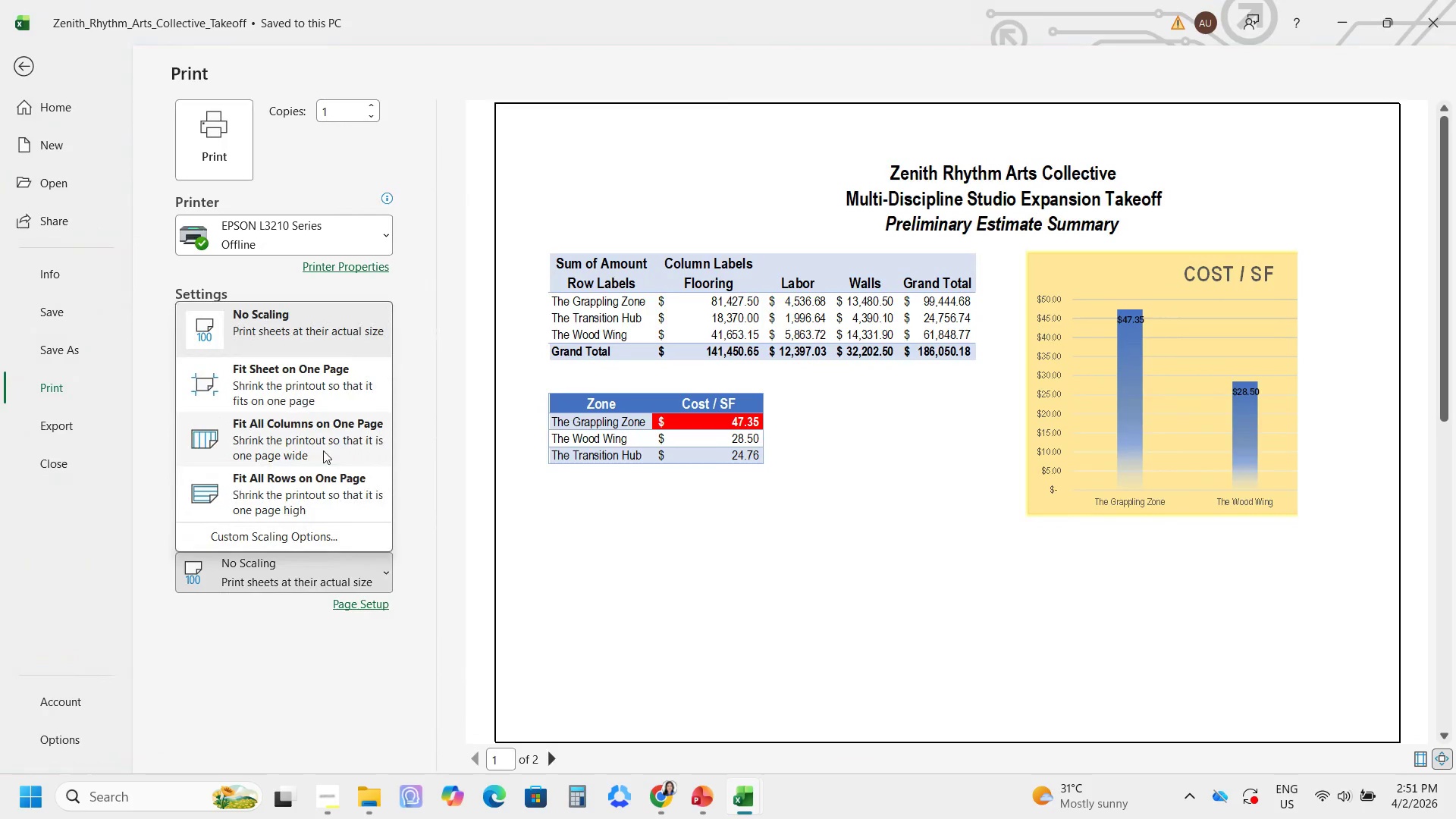 
left_click([323, 441])
 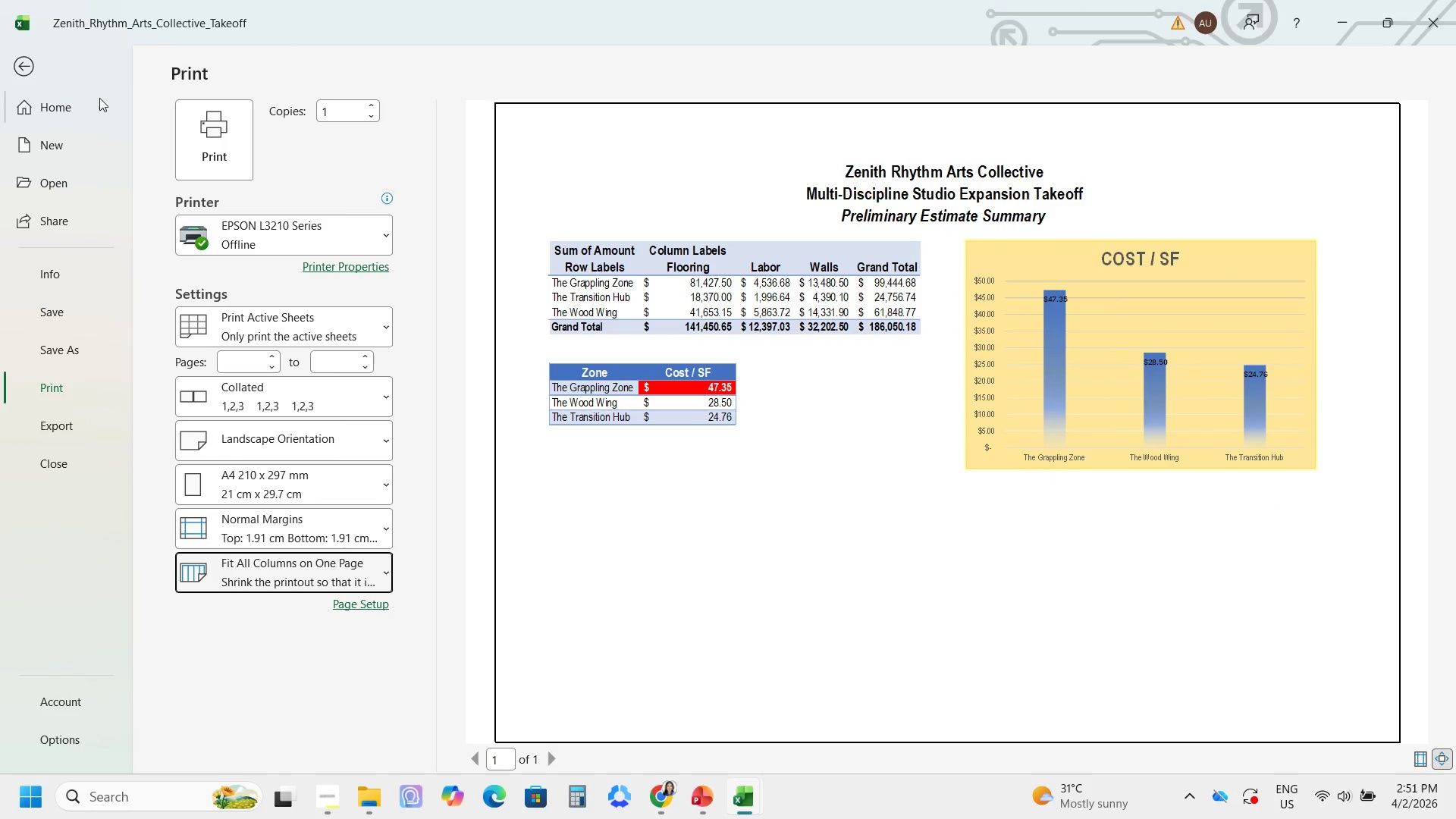 
left_click([24, 68])
 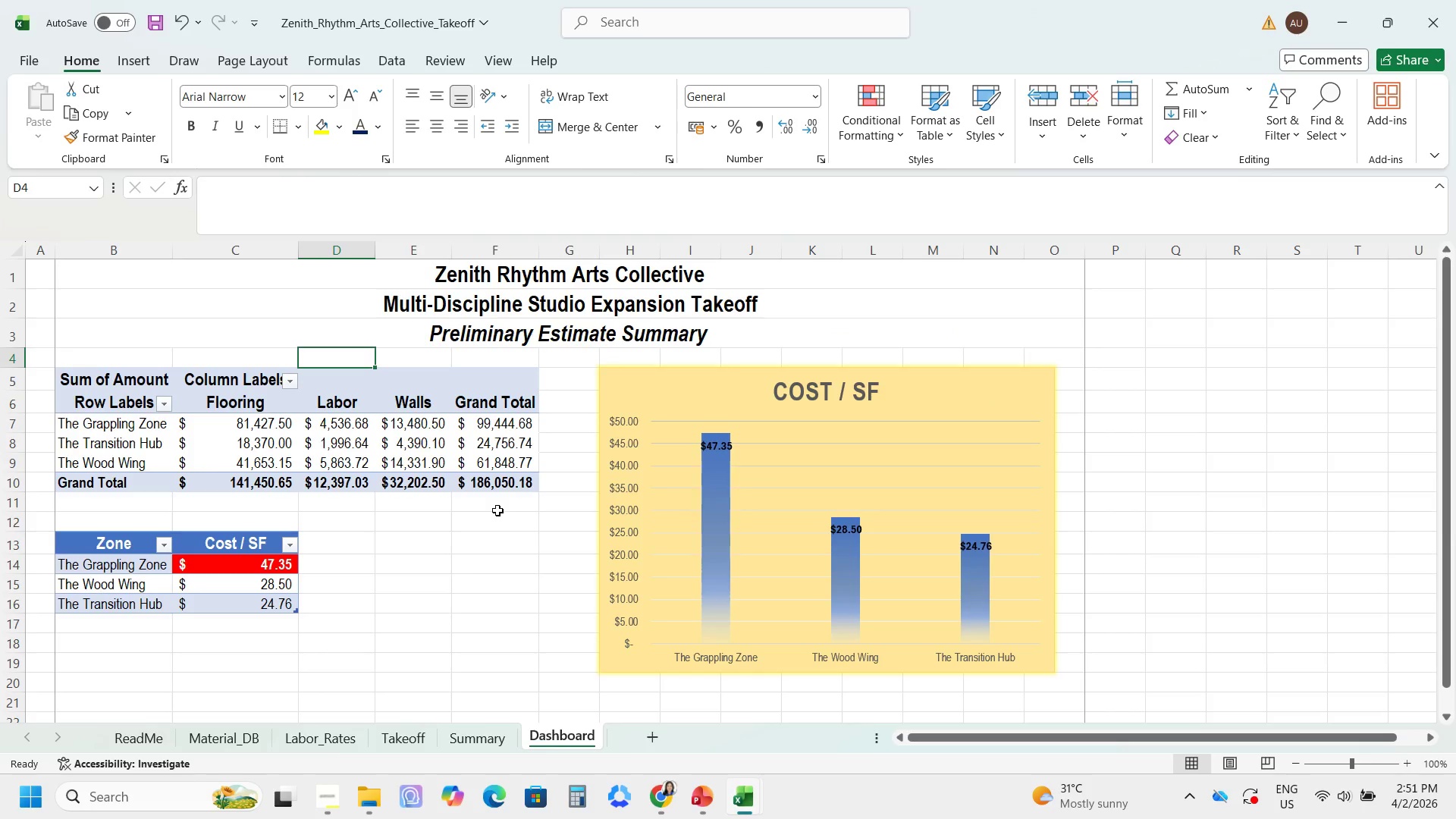 
scroll: coordinate [497, 512], scroll_direction: down, amount: 2.0
 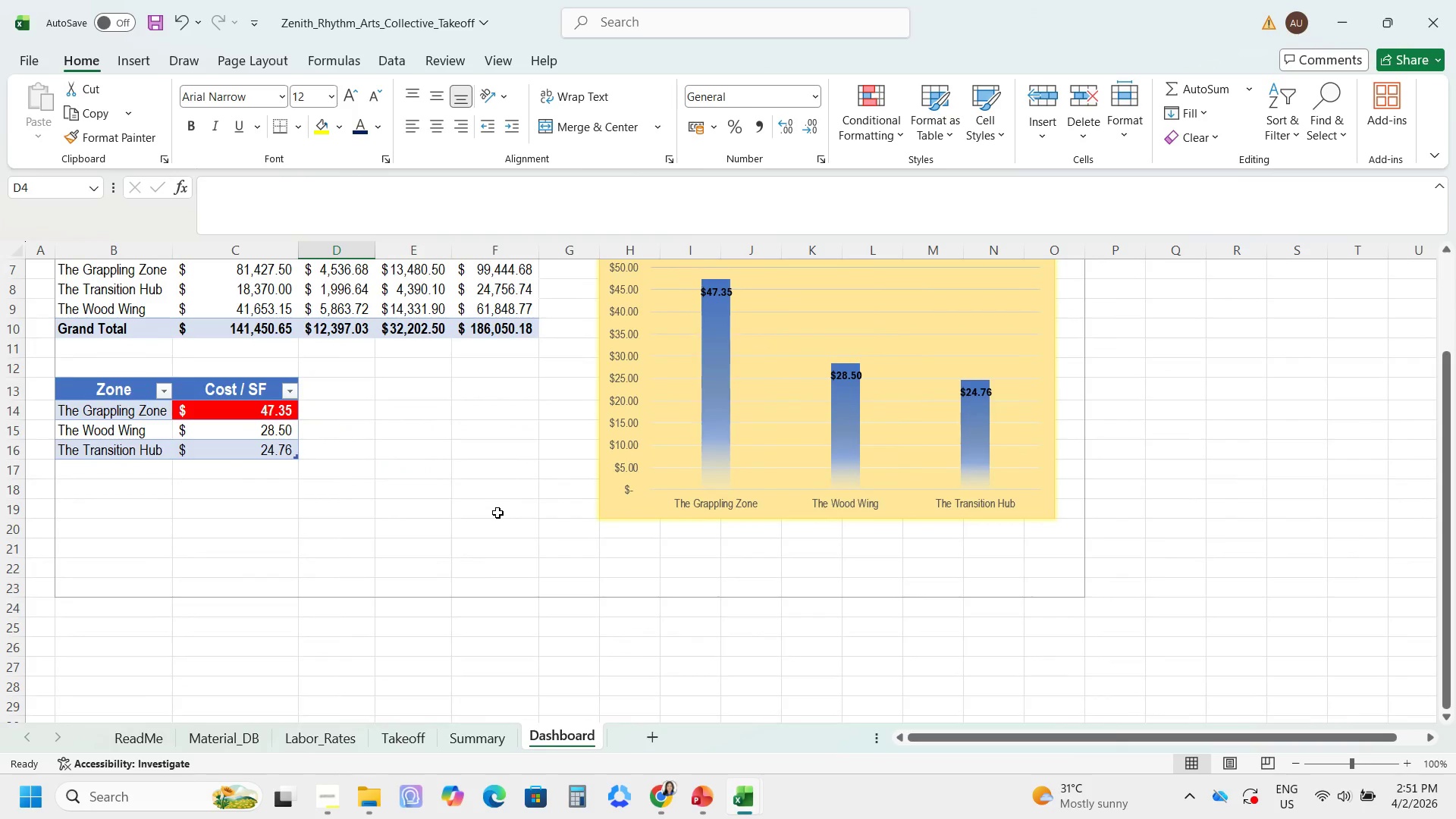 
scroll: coordinate [497, 513], scroll_direction: up, amount: 1.0
 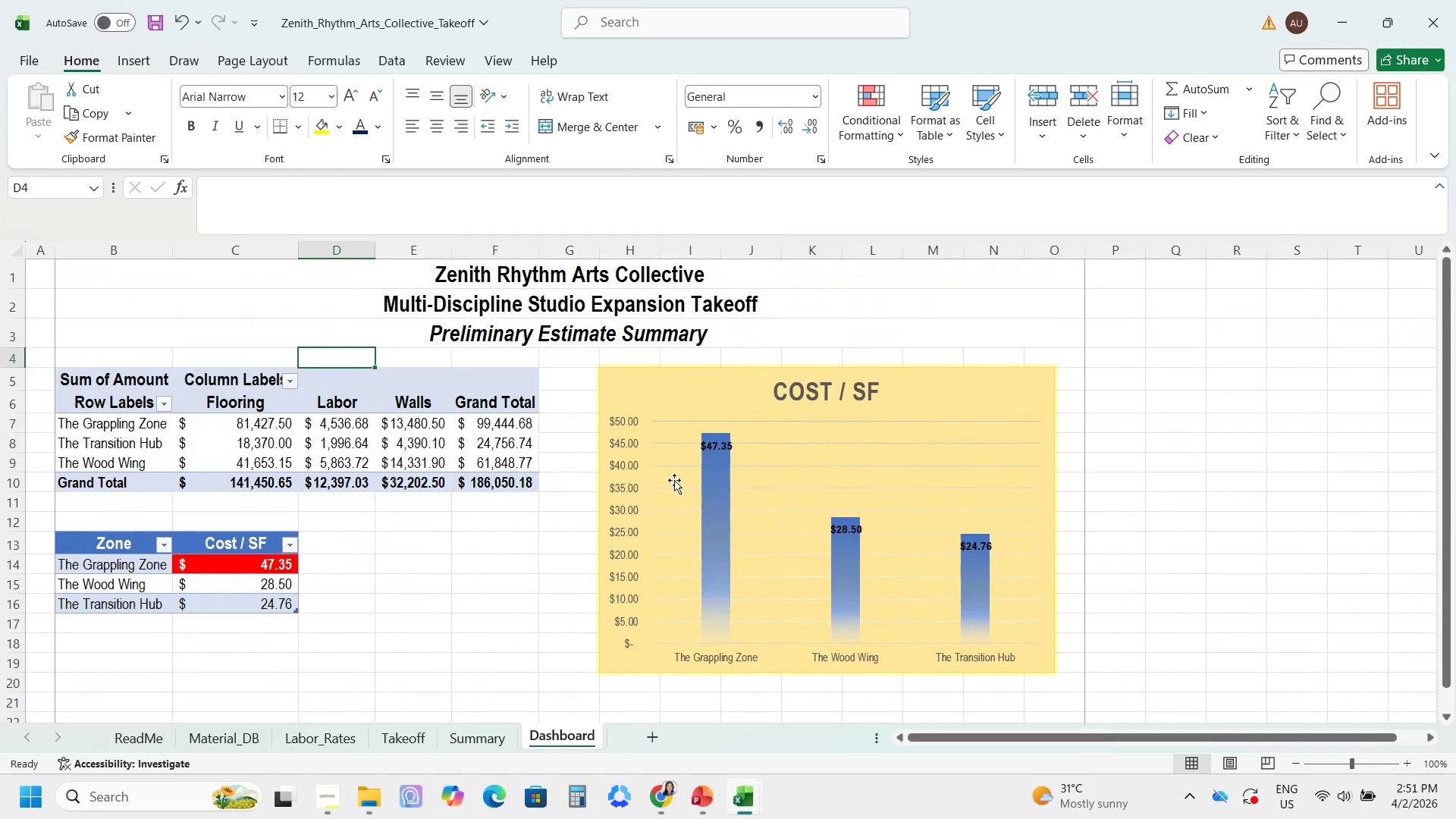 
left_click([723, 442])
 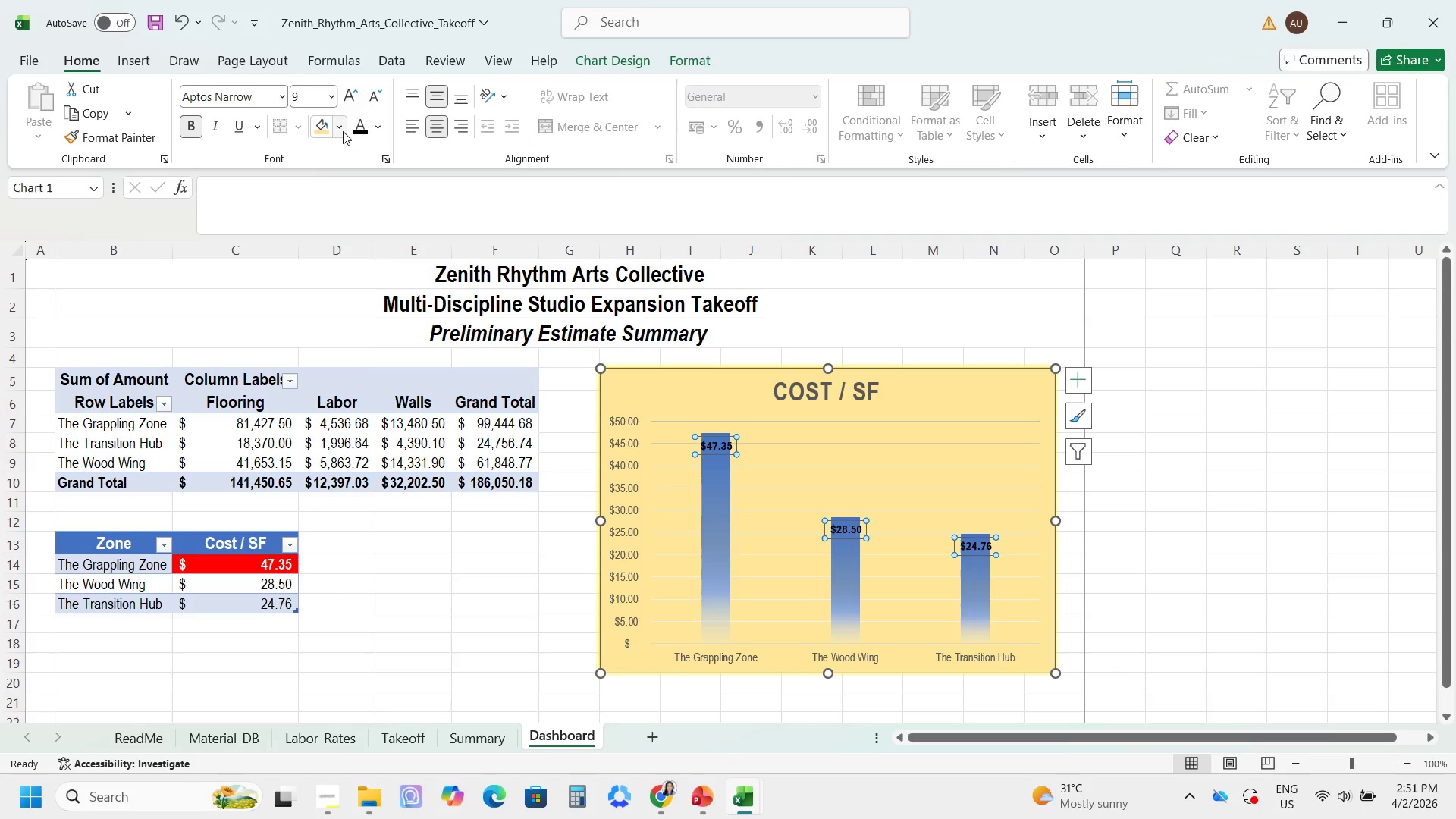 
left_click([381, 126])
 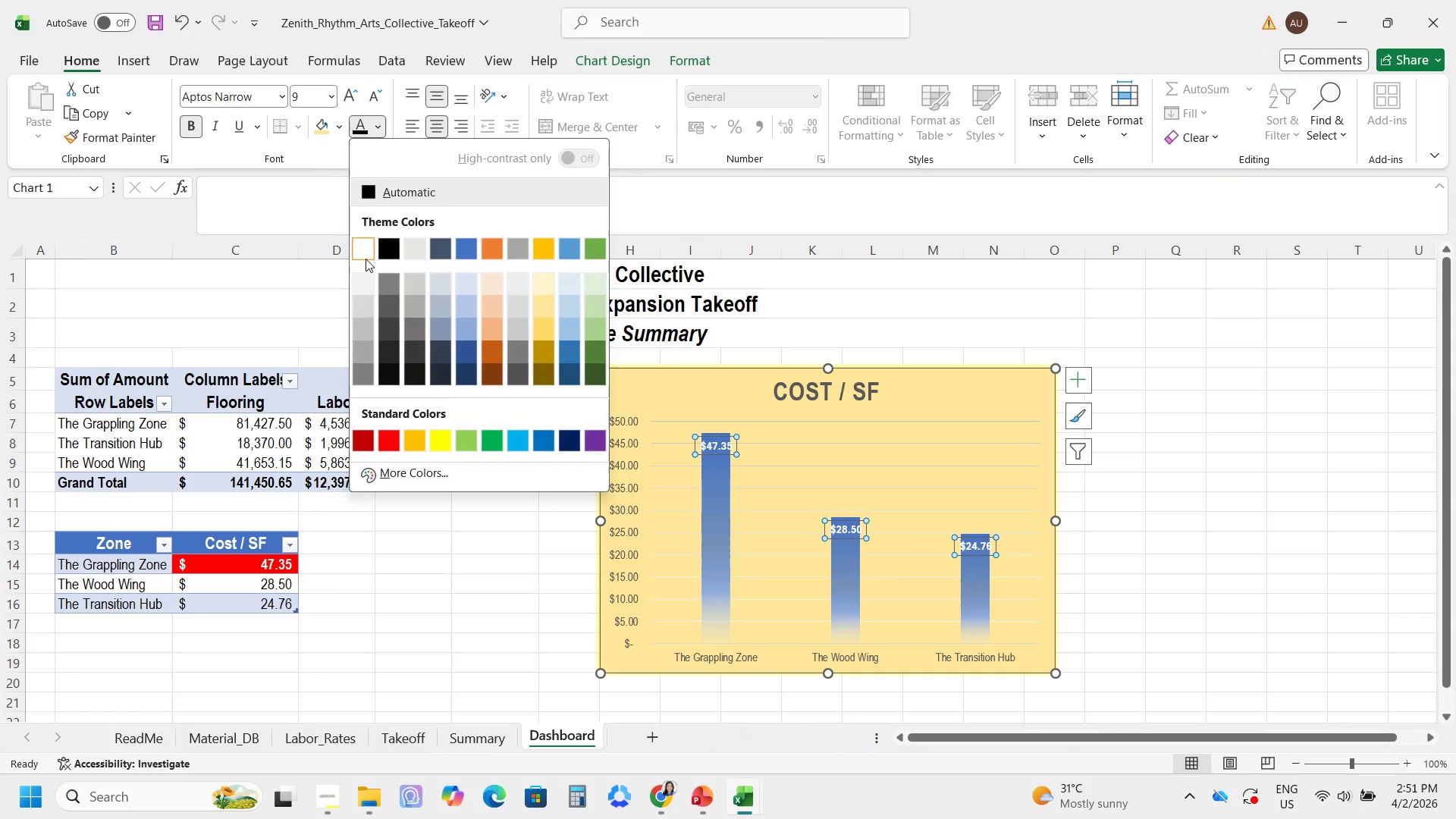 
left_click([366, 259])
 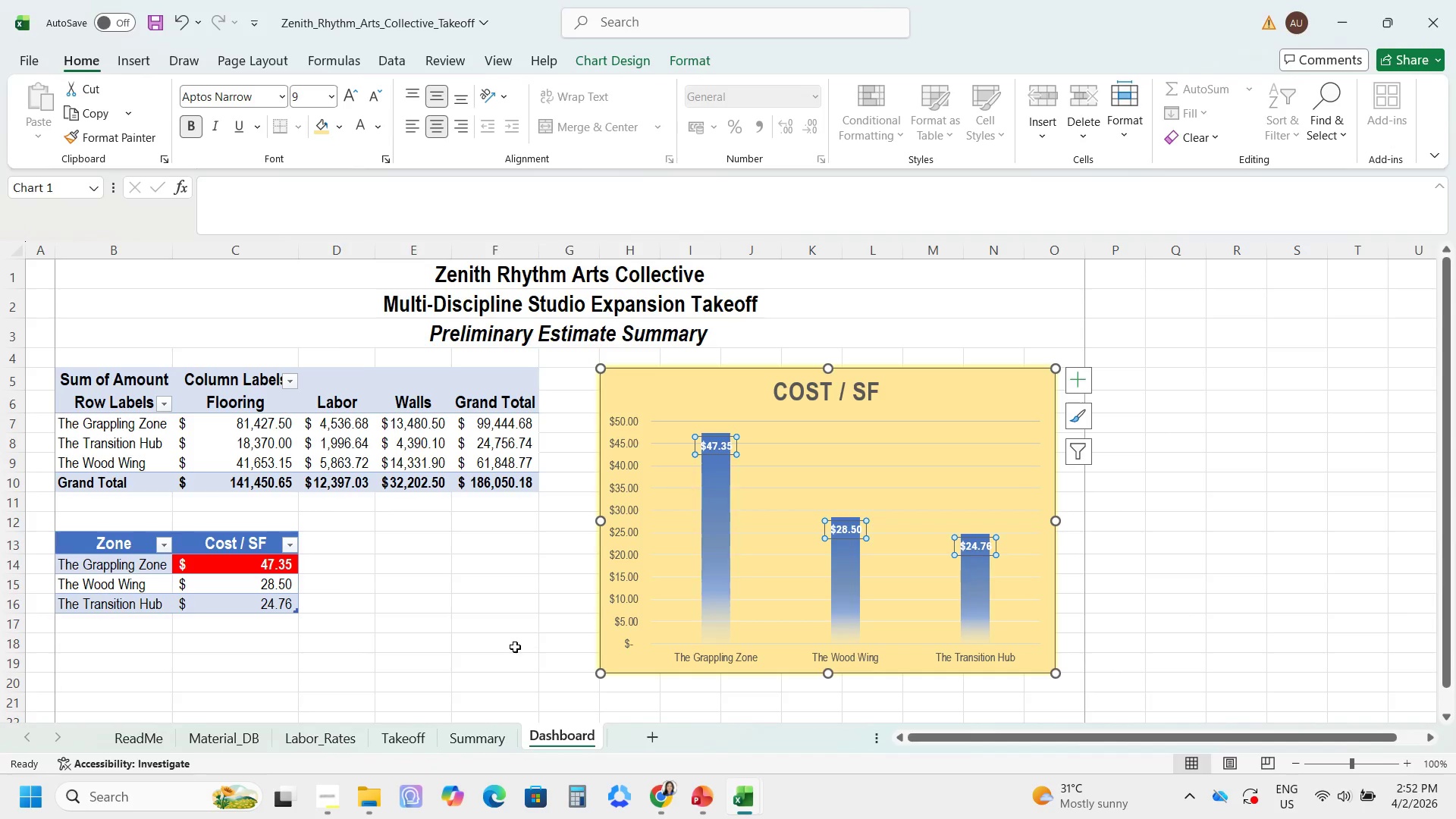 
left_click([515, 647])
 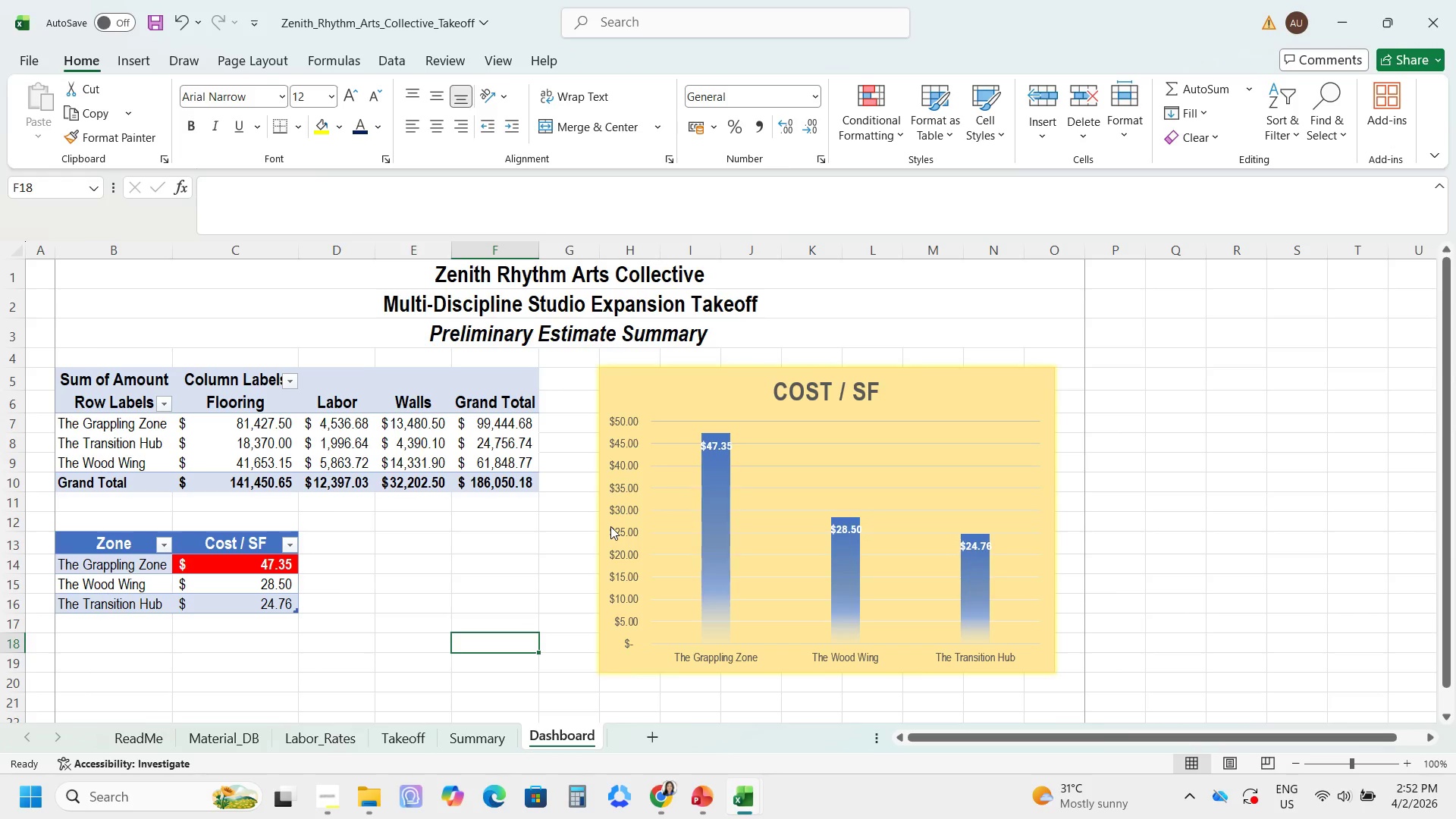 
left_click([617, 511])
 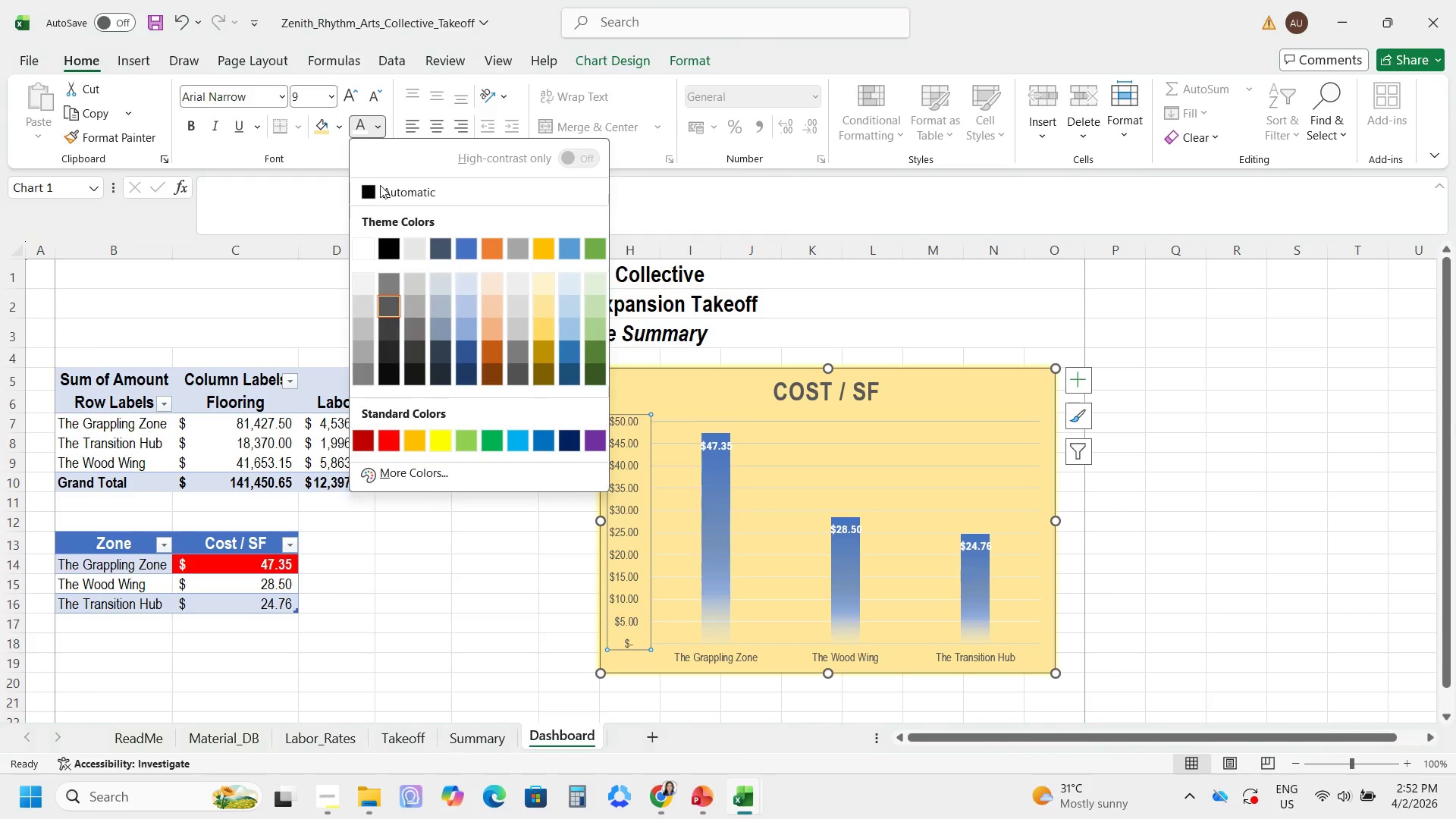 
left_click([369, 254])
 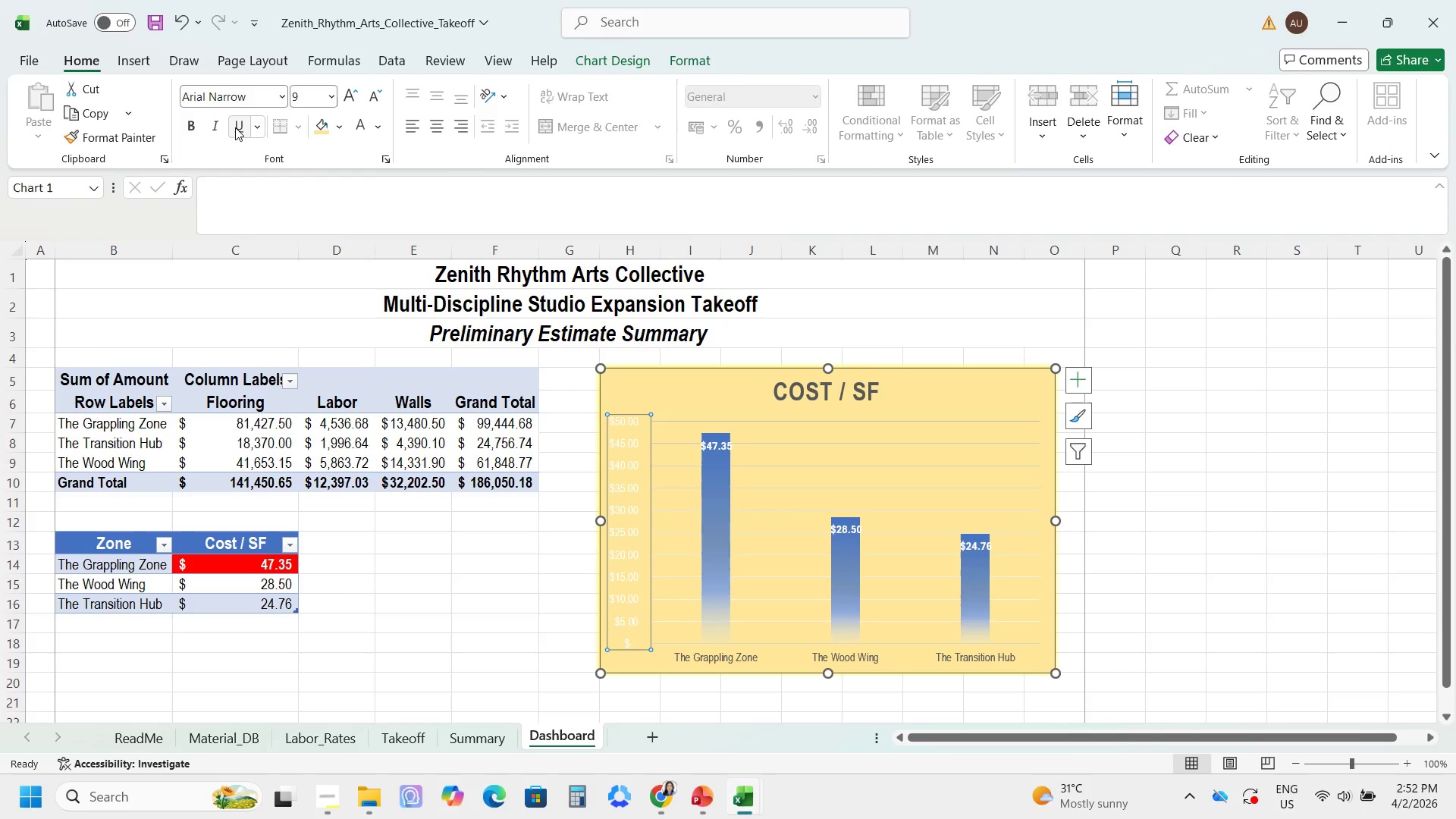 
left_click([194, 130])
 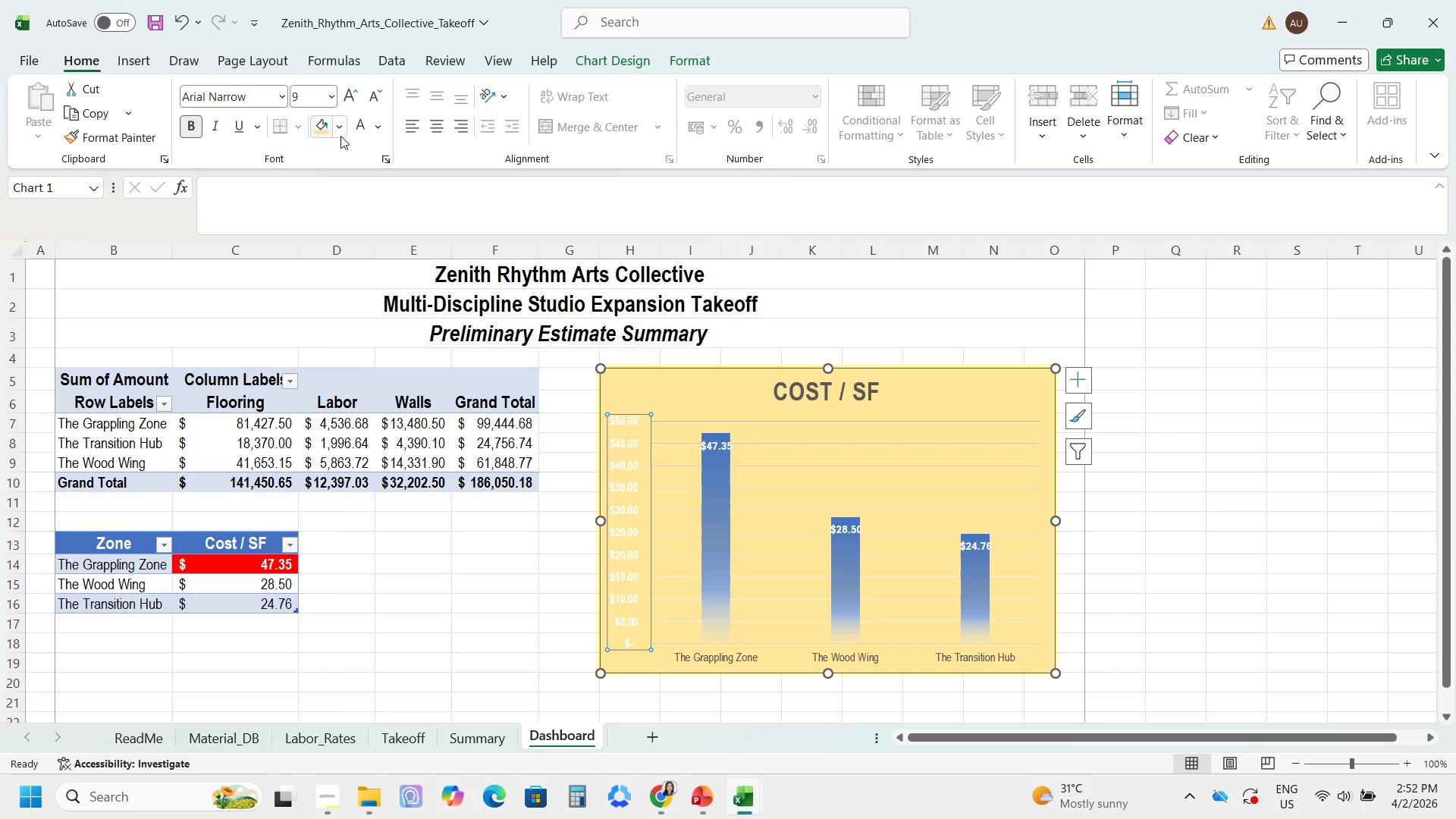 
left_click([381, 130])
 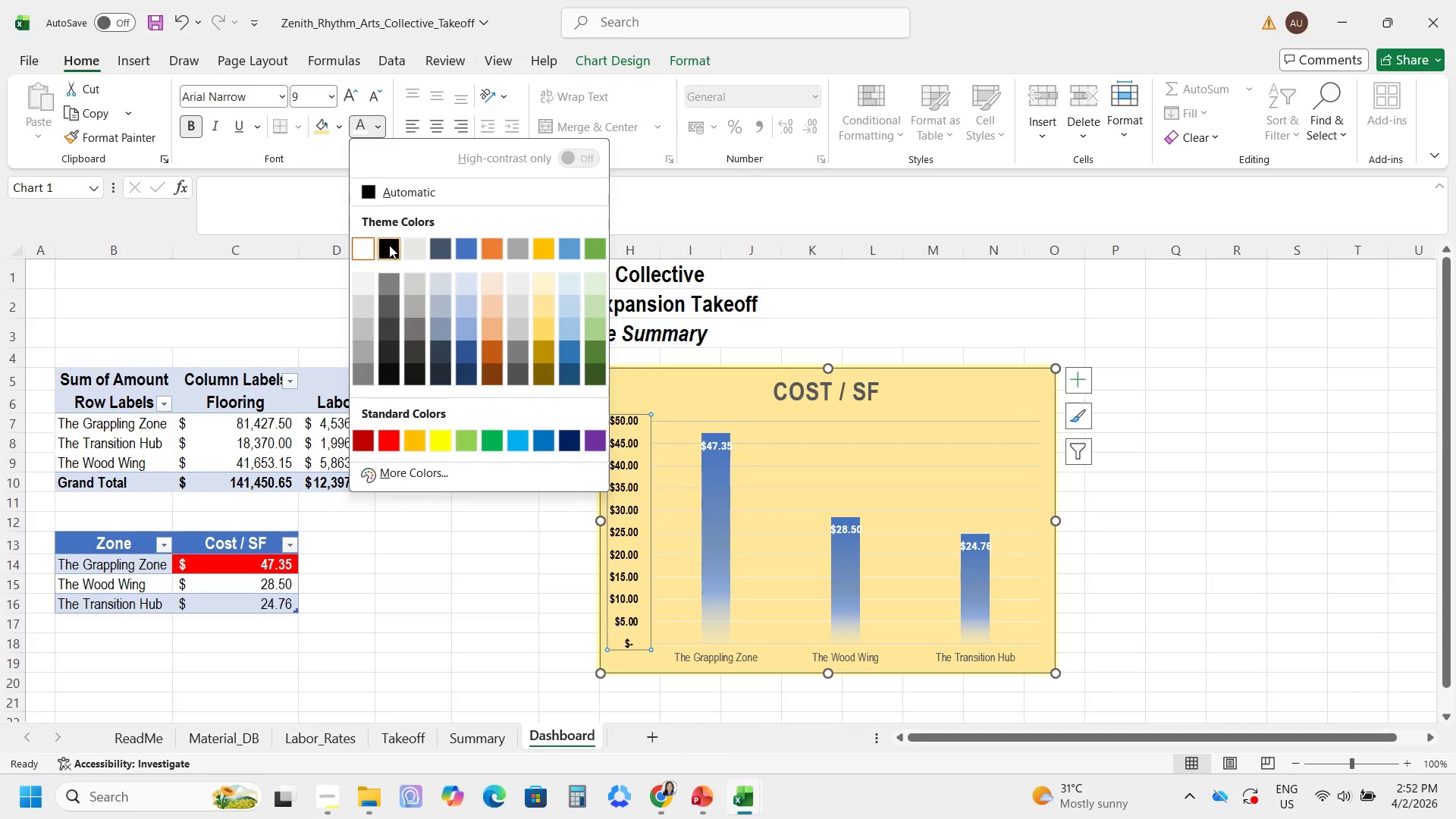 
left_click([389, 245])
 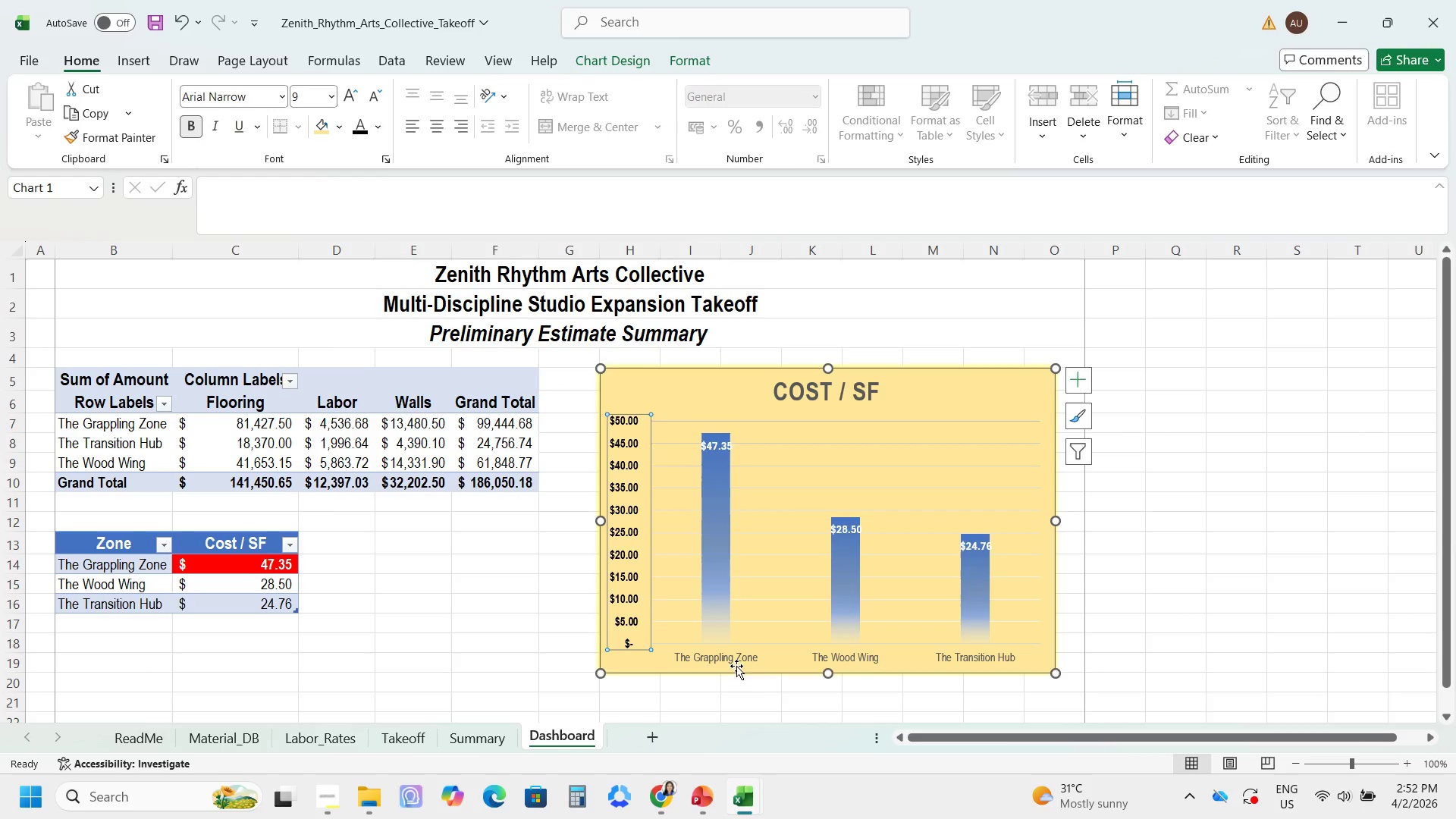 
left_click([736, 666])
 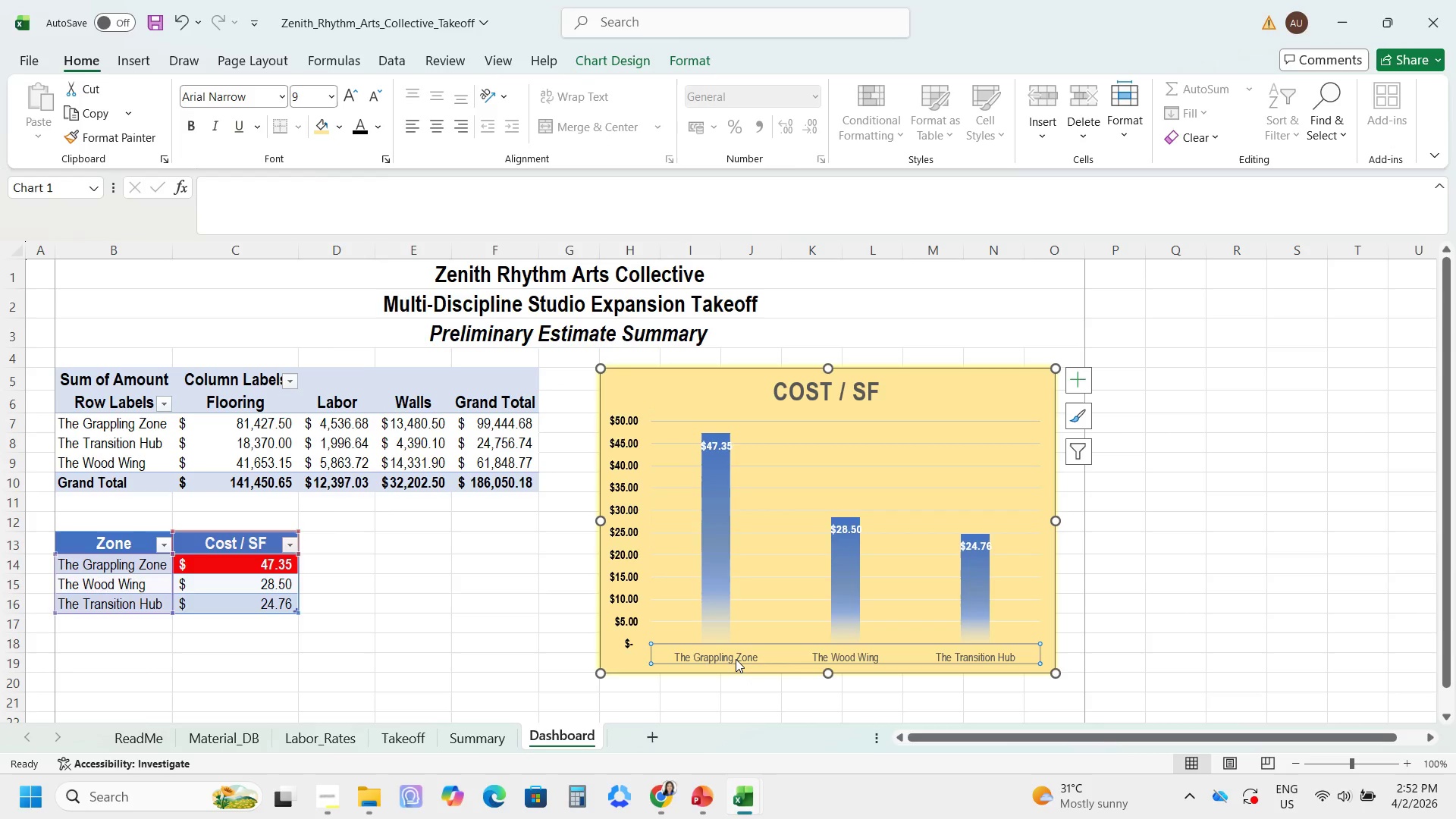 
left_click([736, 659])
 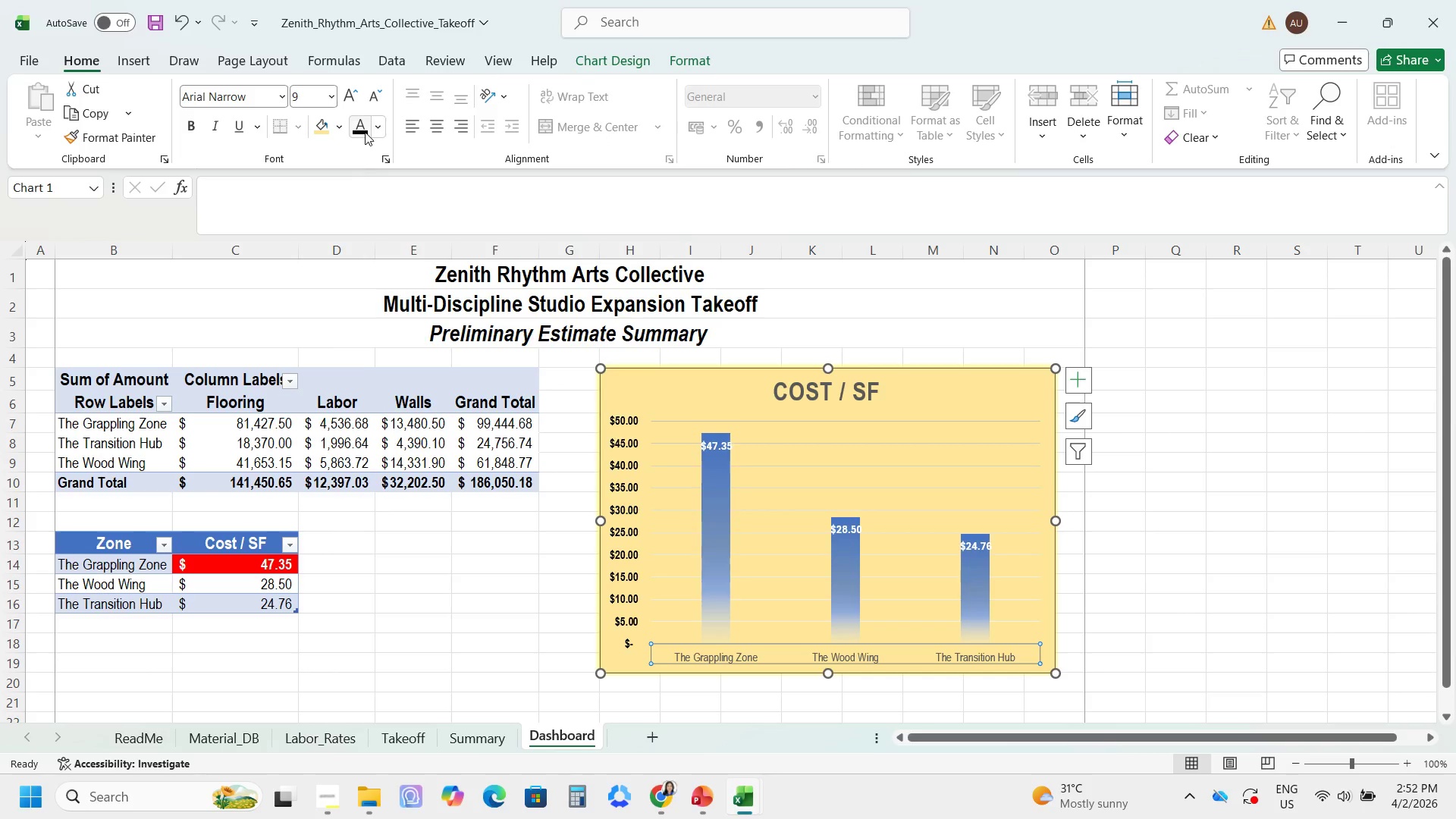 
left_click([365, 129])
 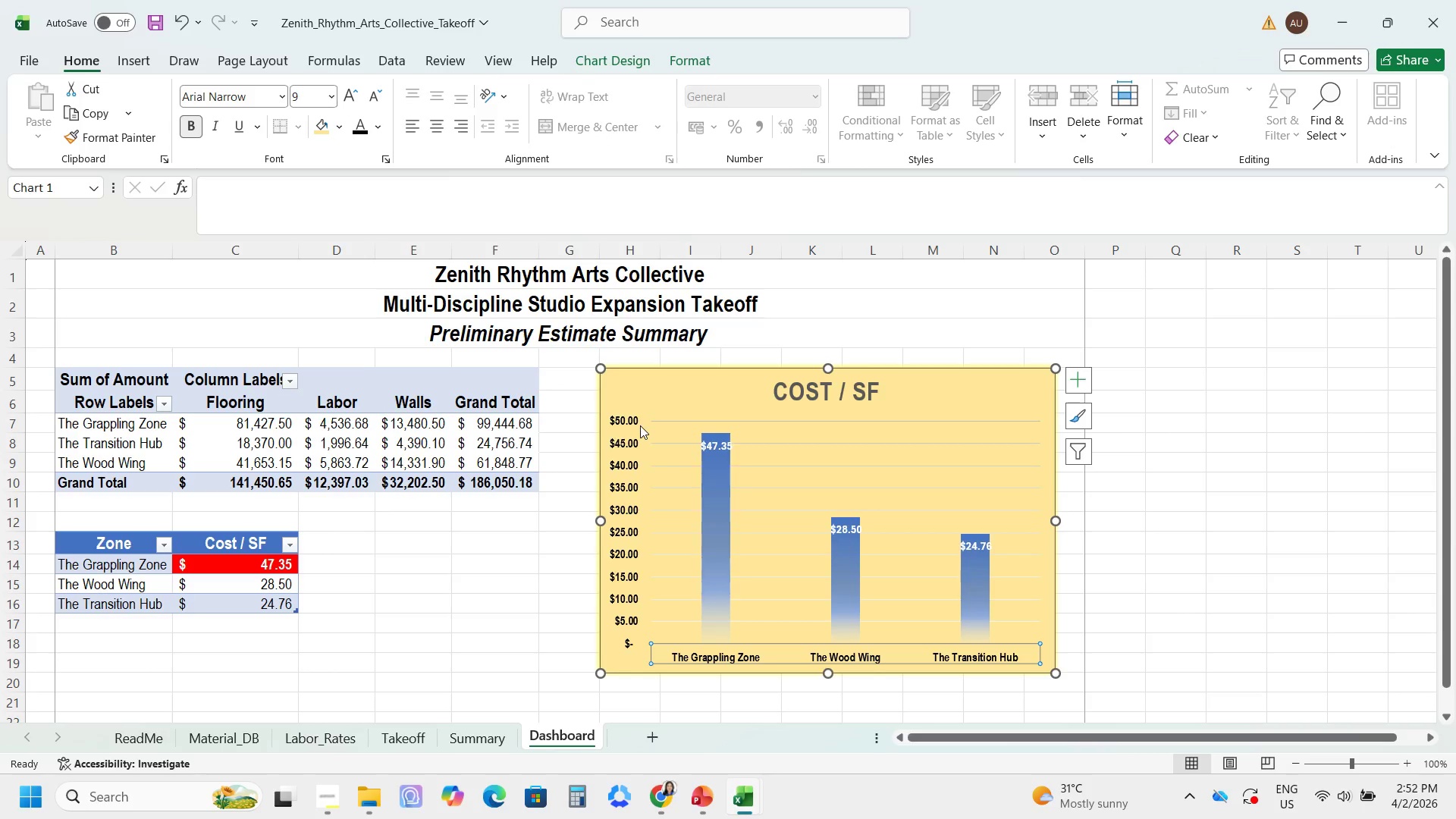 
double_click([804, 392])
 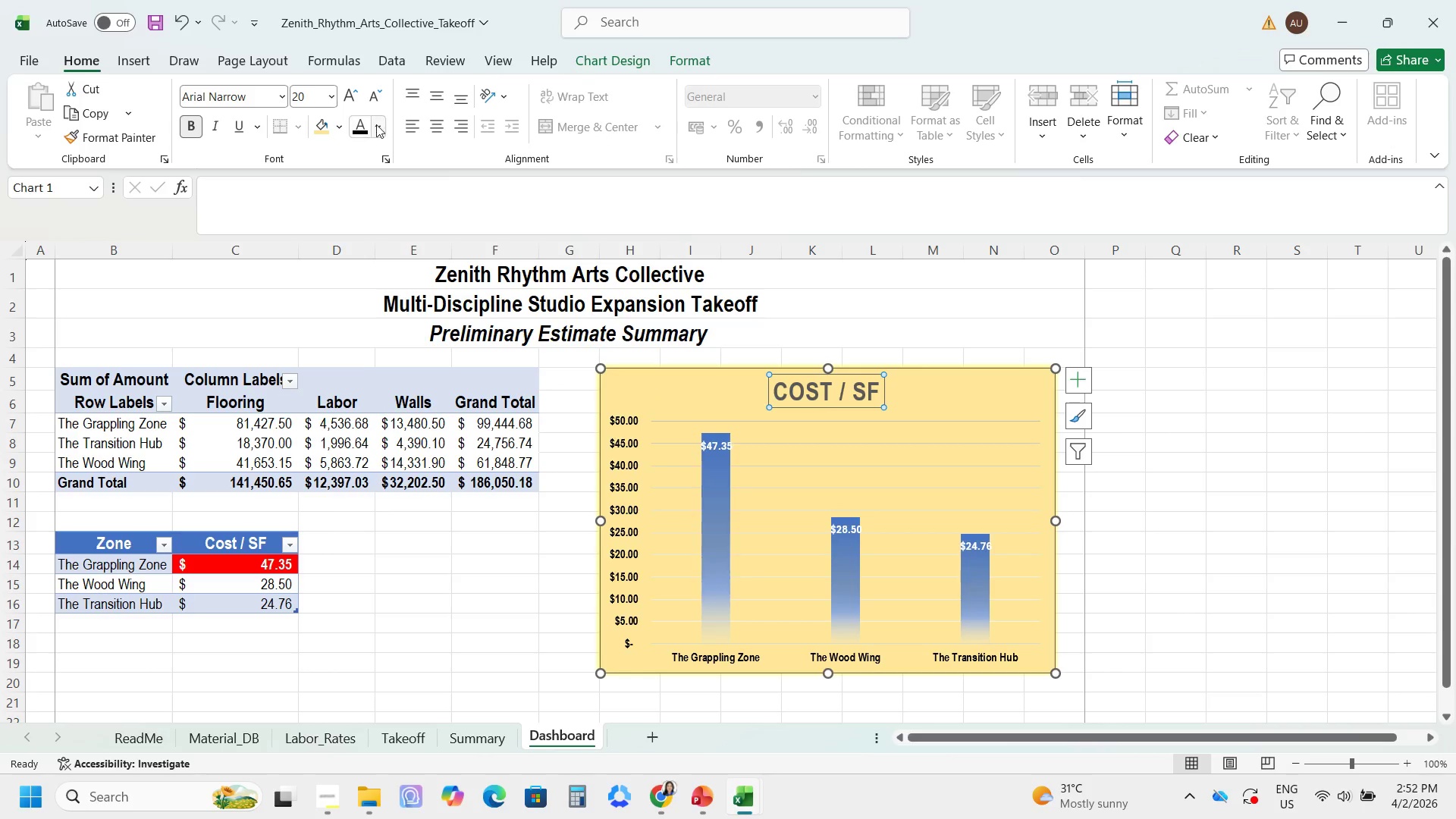 
left_click([378, 124])
 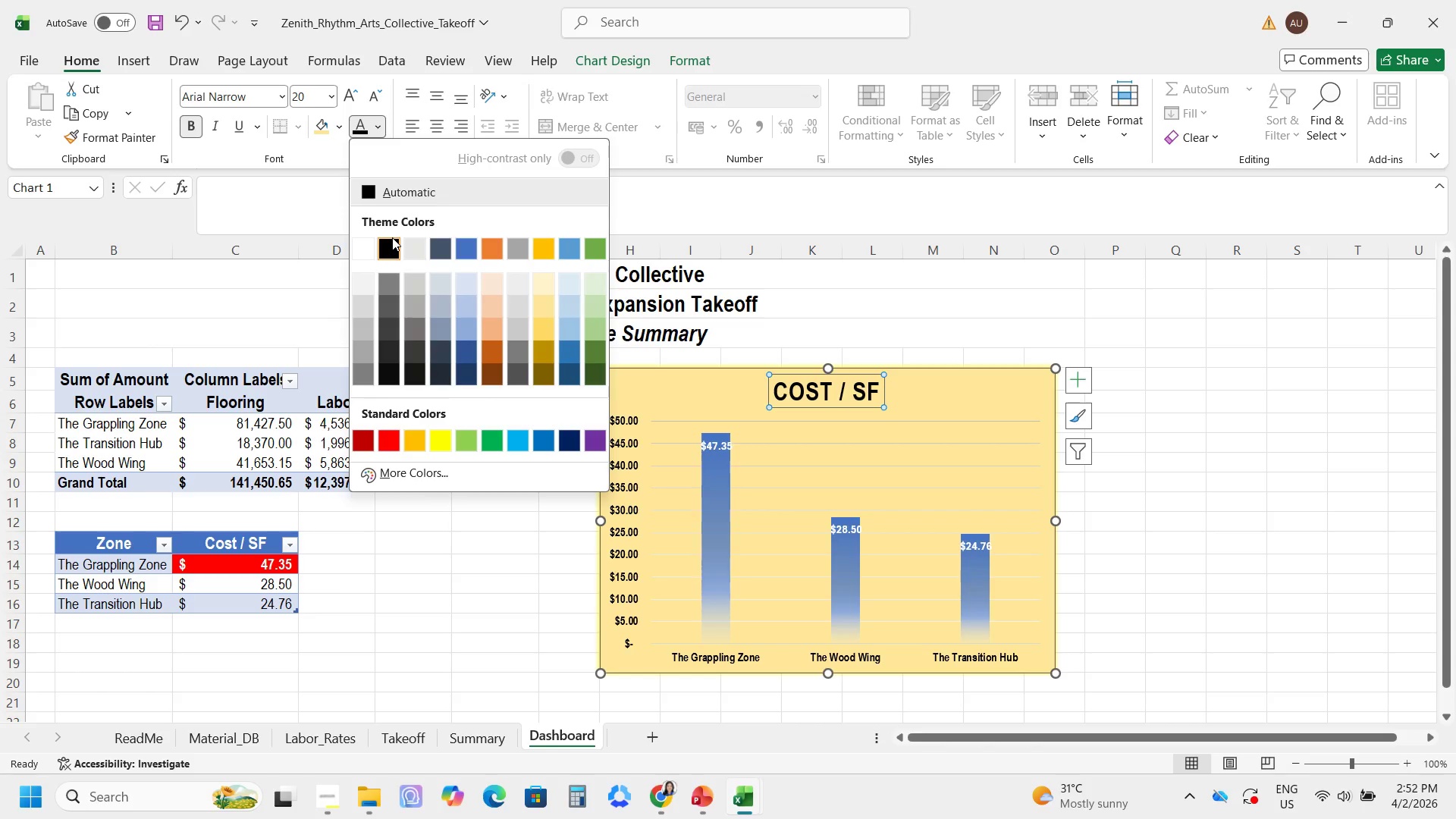 
left_click([392, 237])
 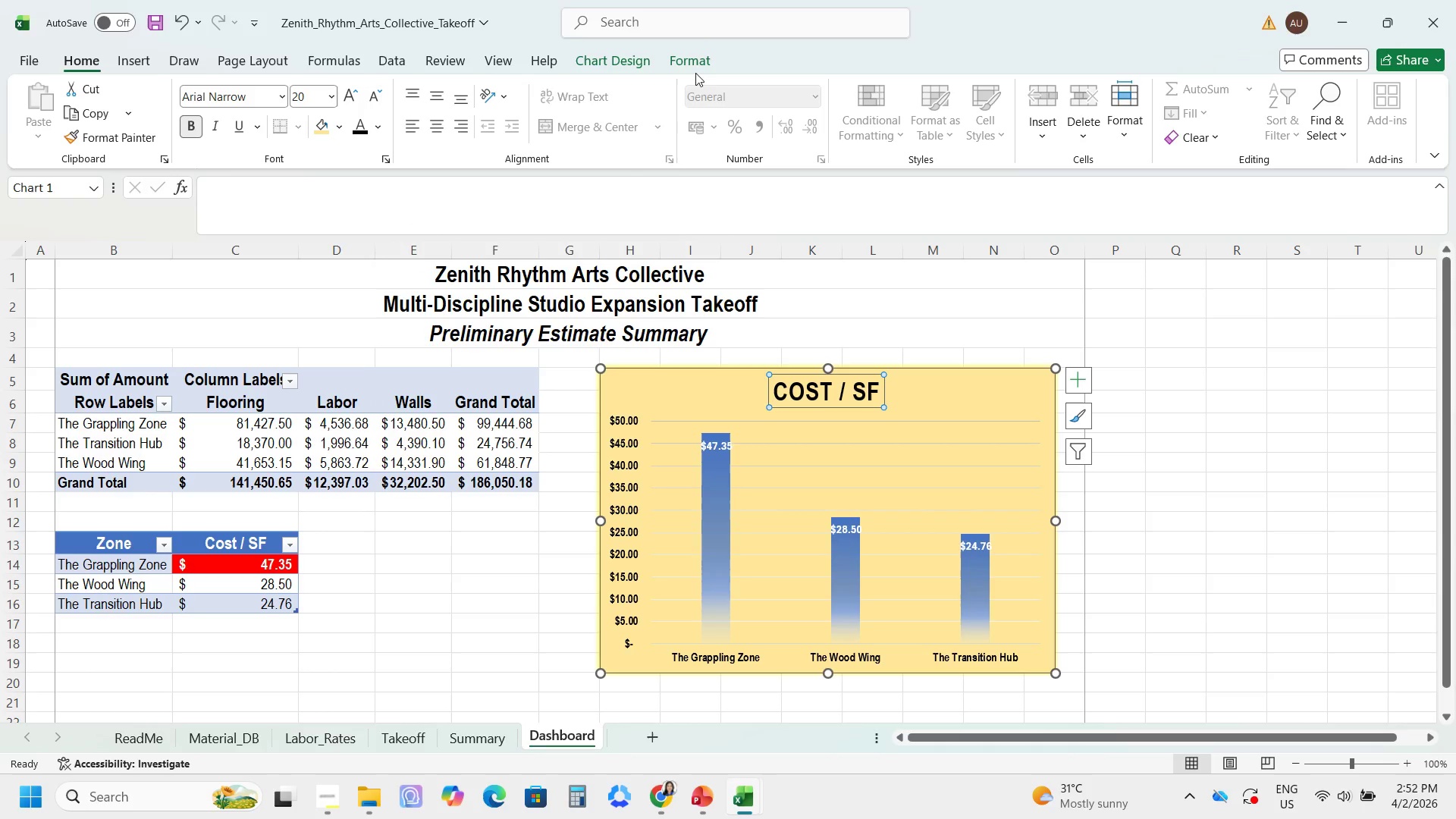 
left_click([697, 64])
 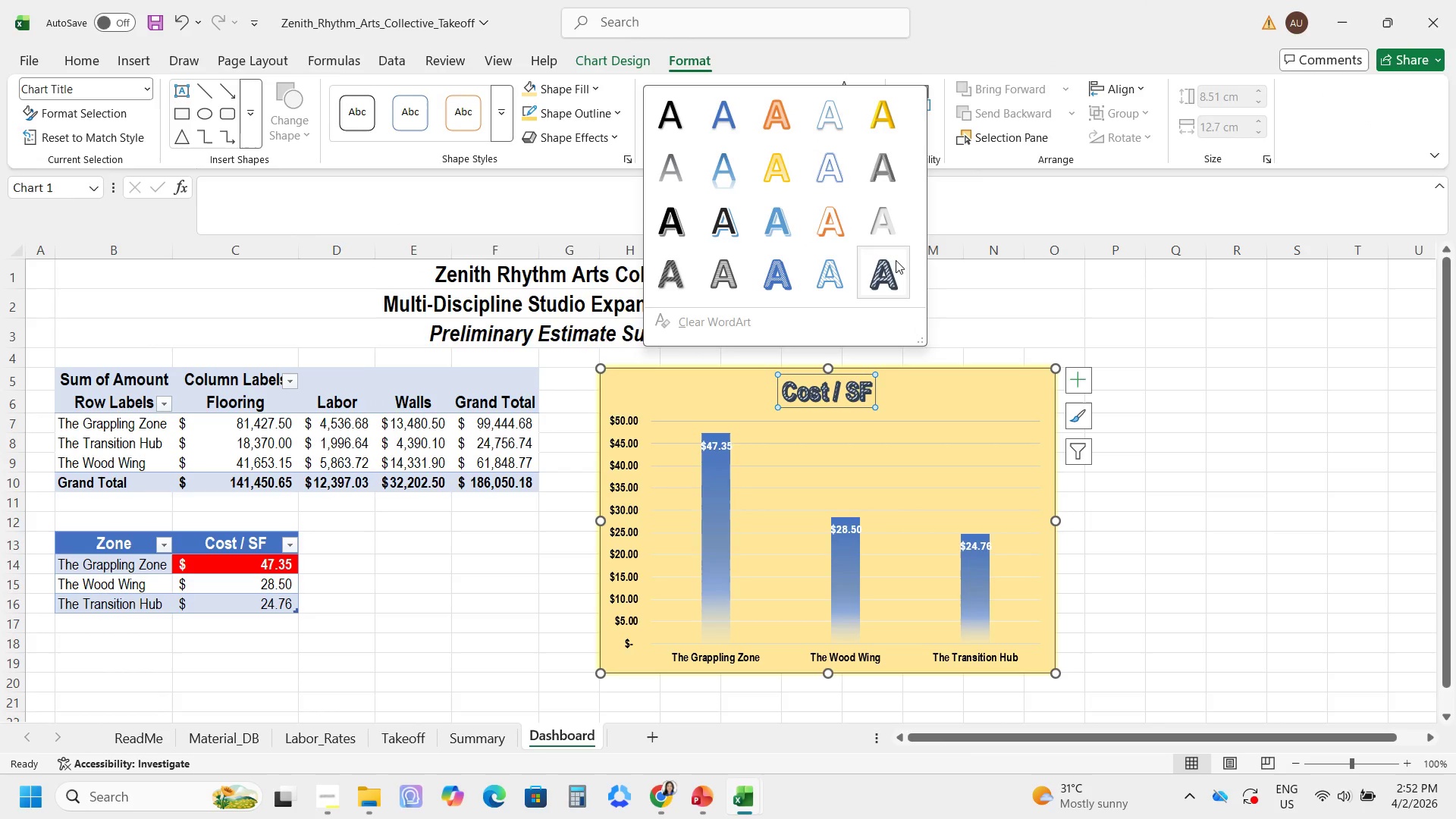 
wait(8.88)
 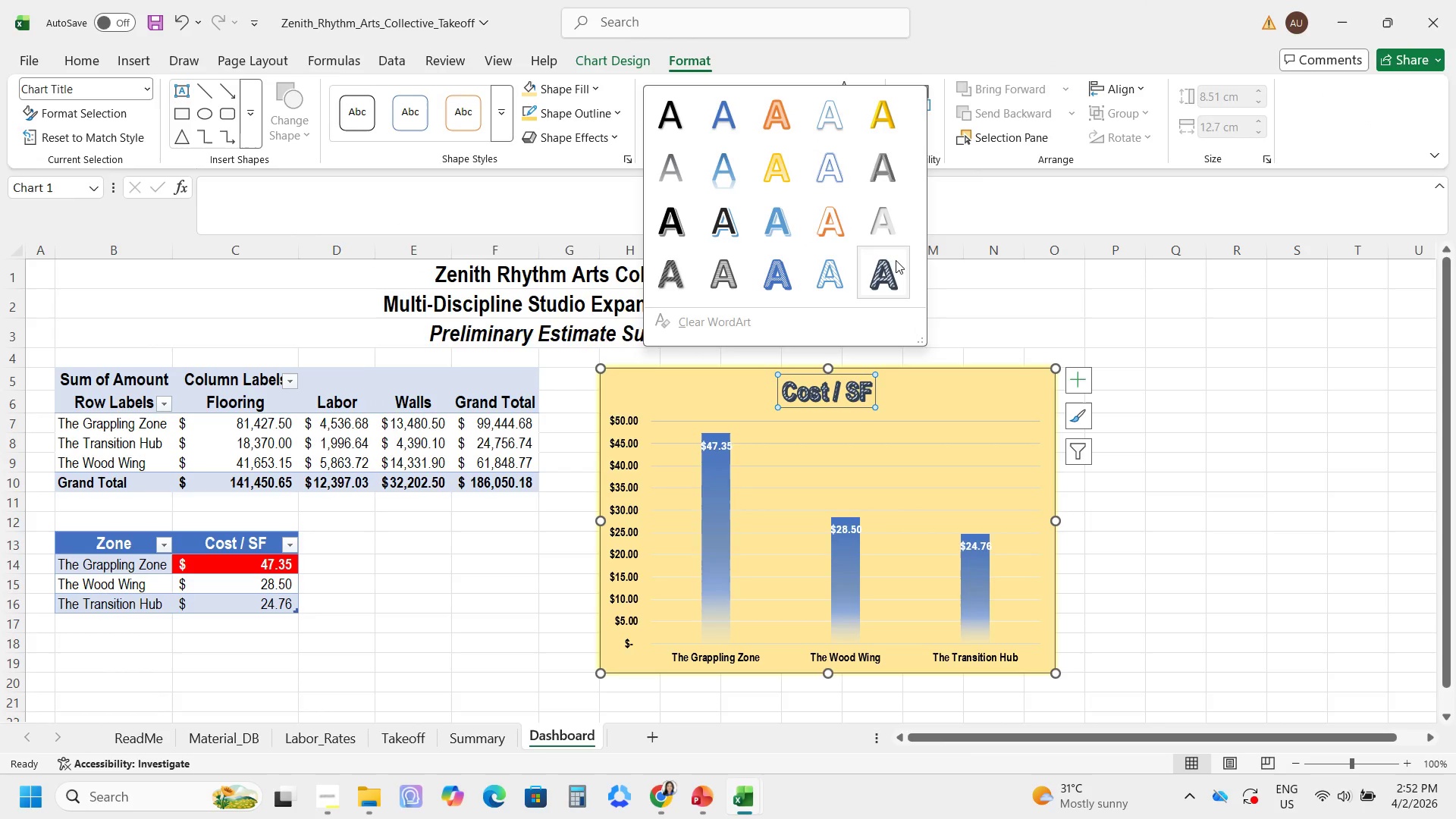 
mouse_move([674, 134])
 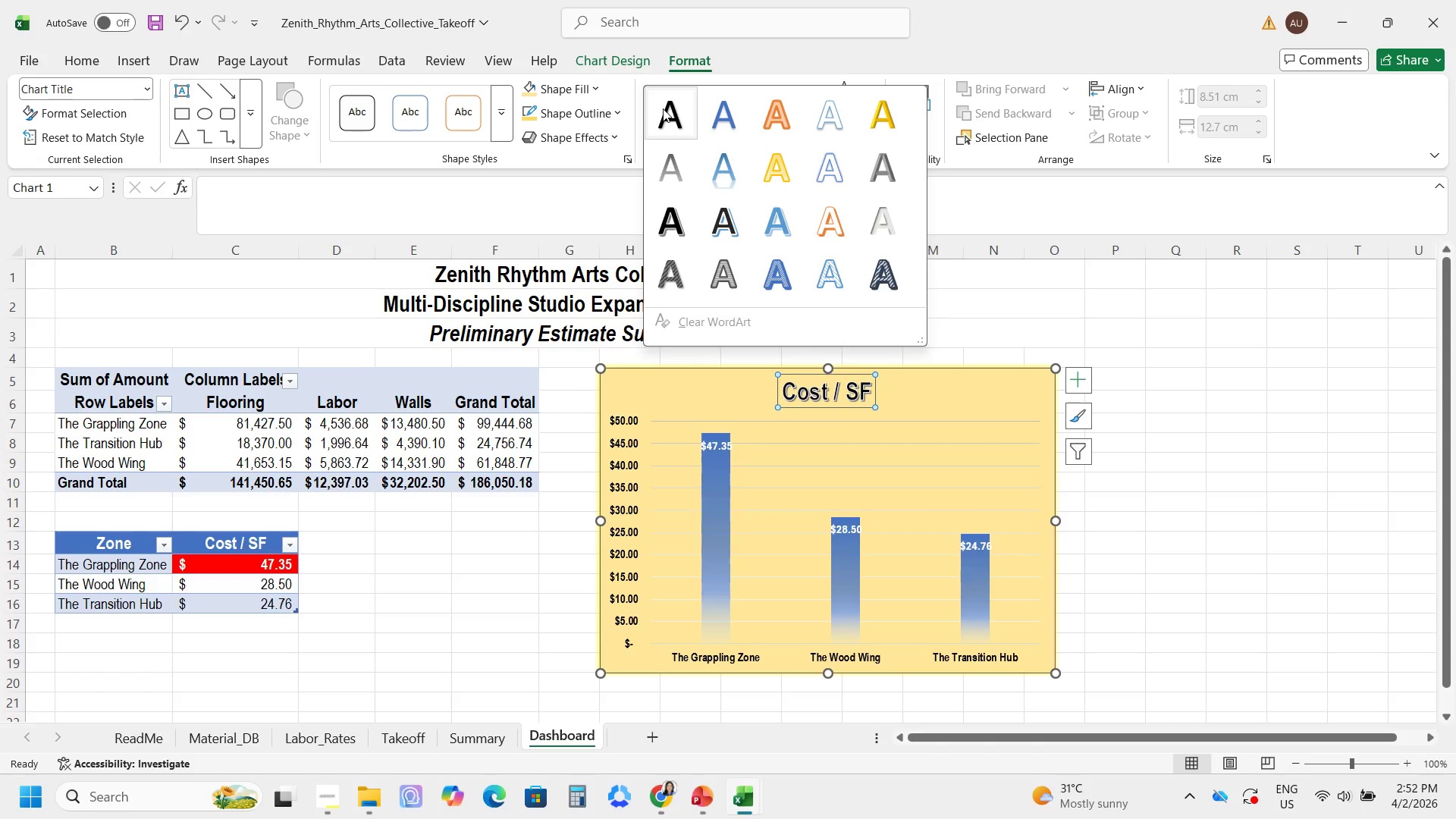 
wait(6.0)
 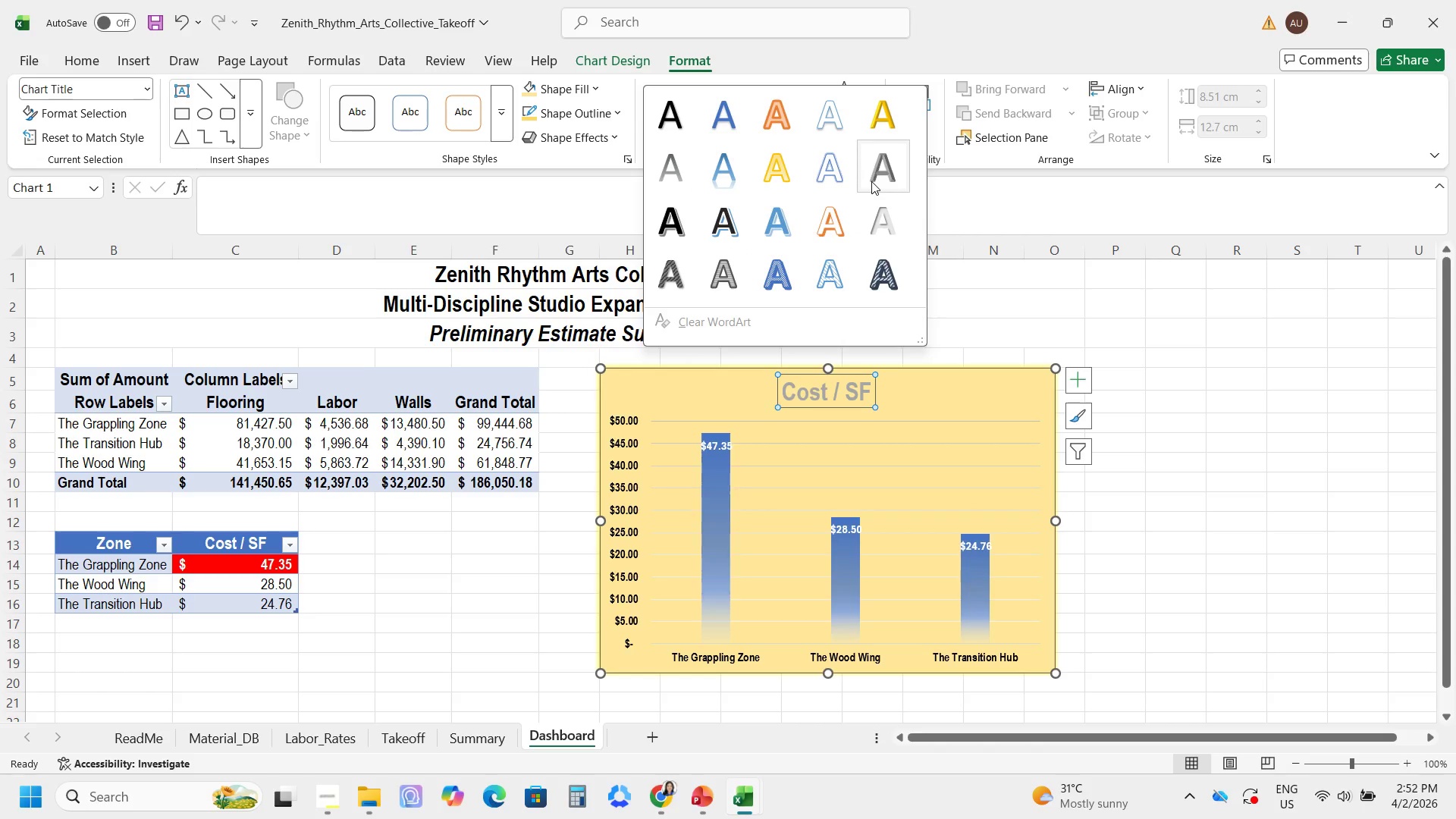 
left_click([663, 103])
 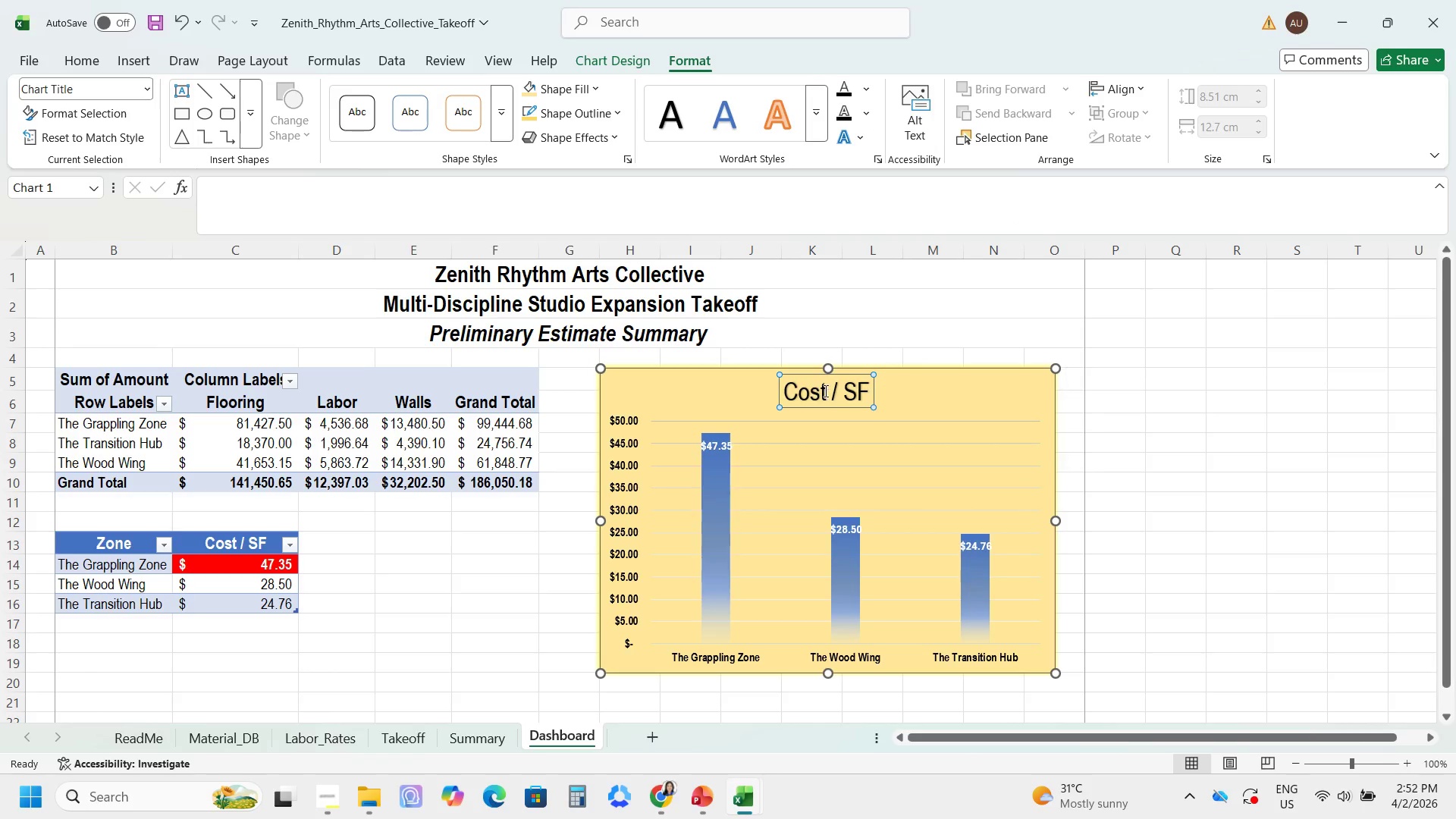 
key(Control+A)
 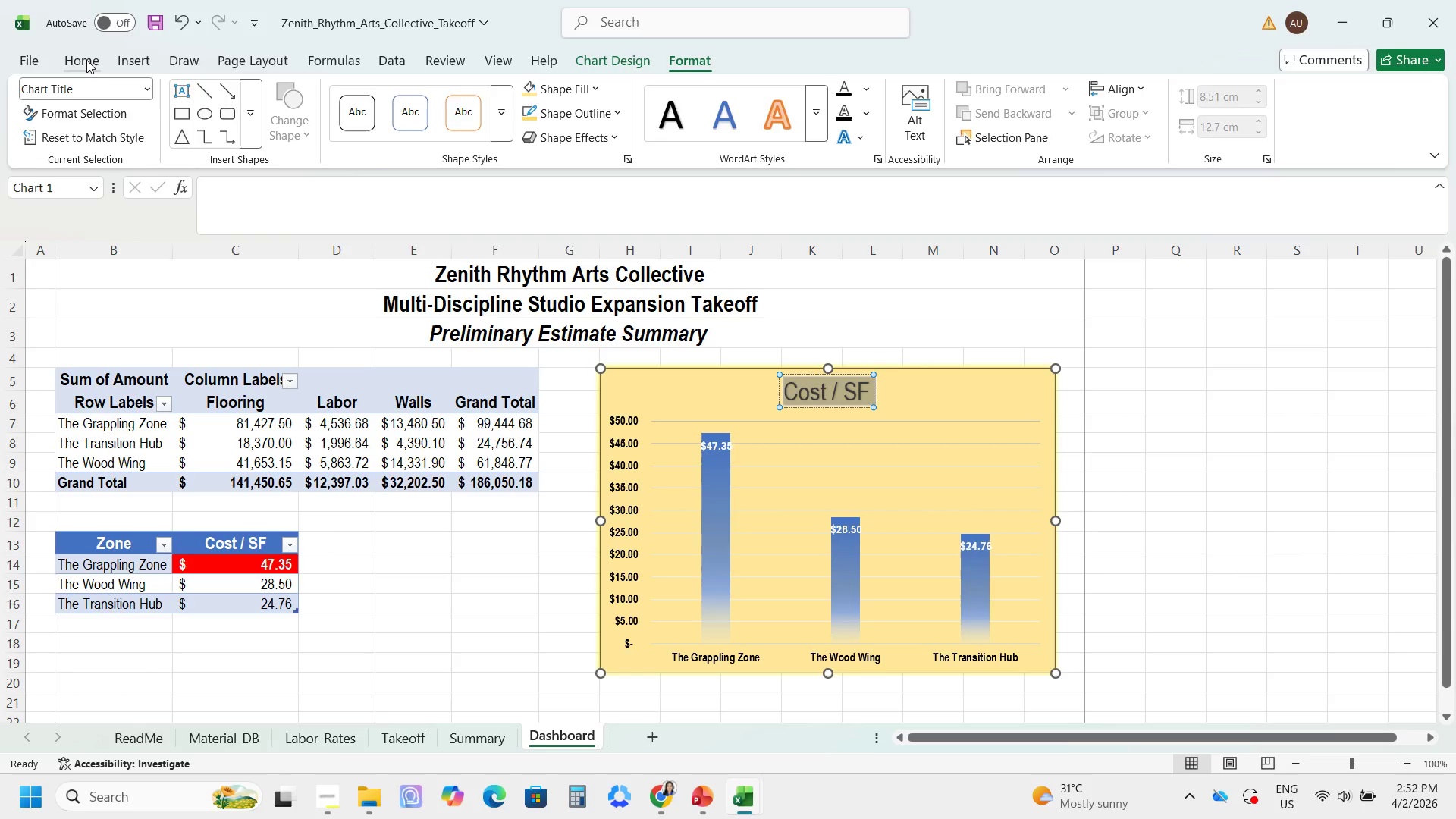 
left_click([86, 60])
 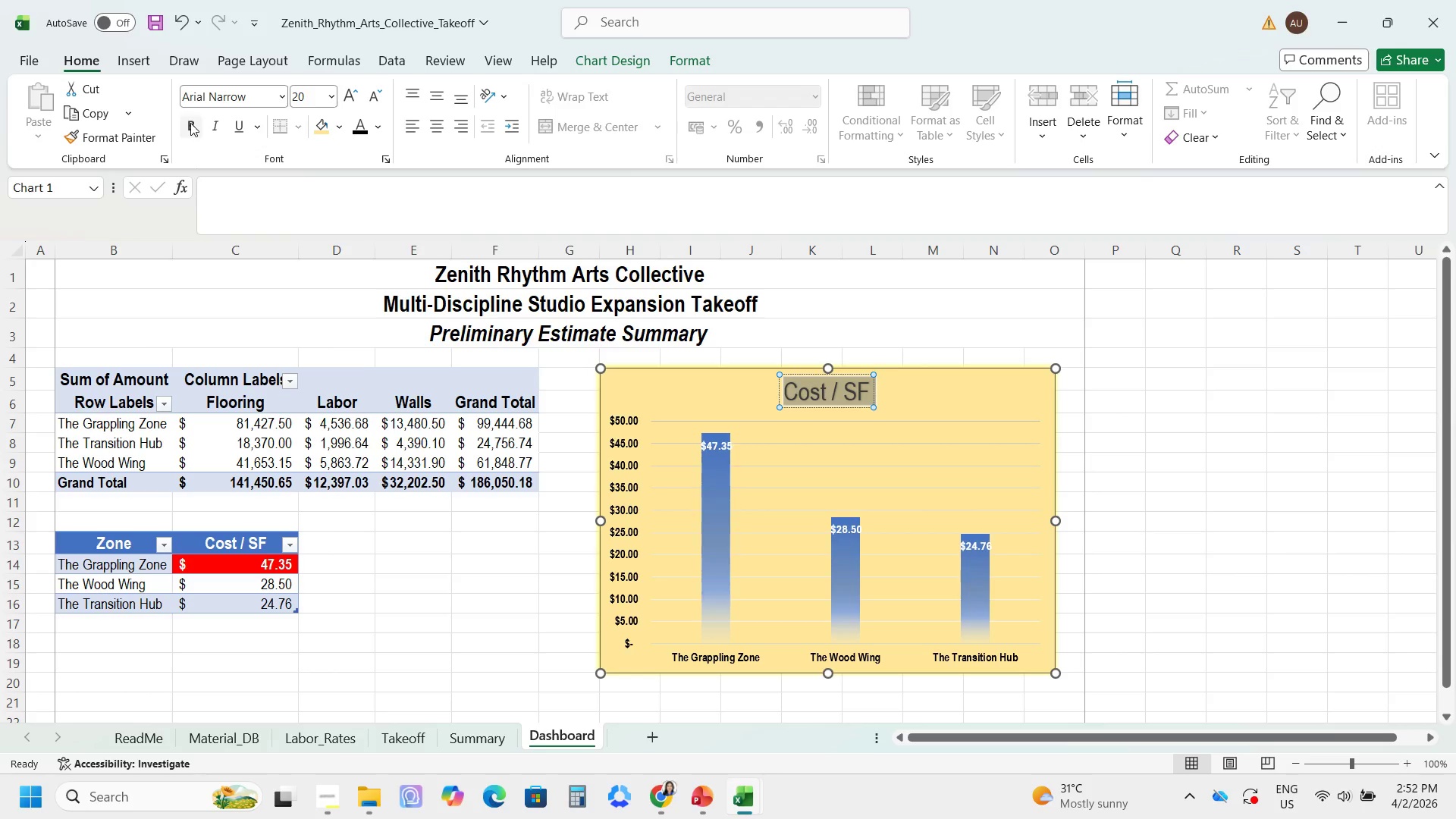 
left_click([190, 124])
 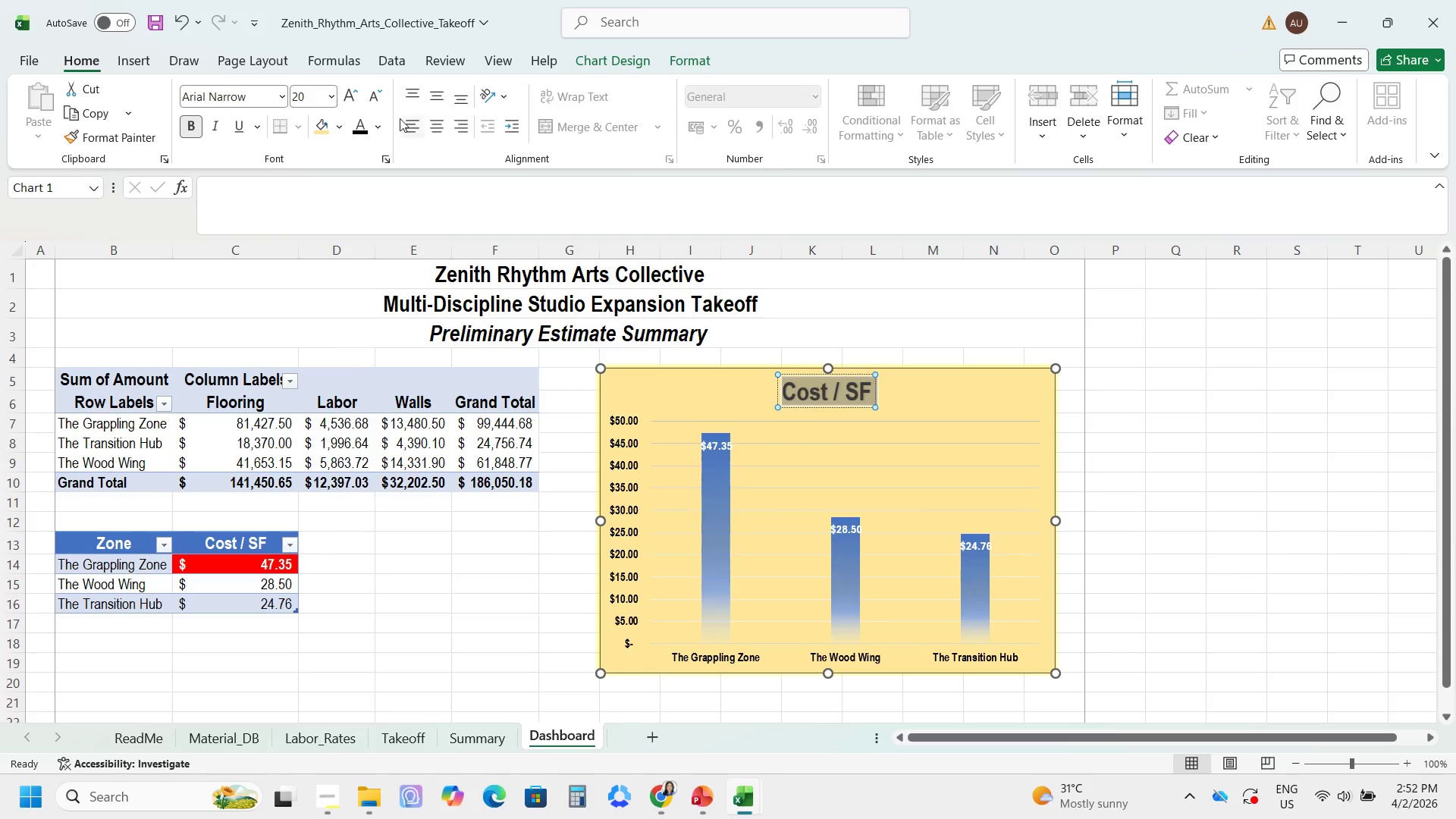 
left_click([341, 101])
 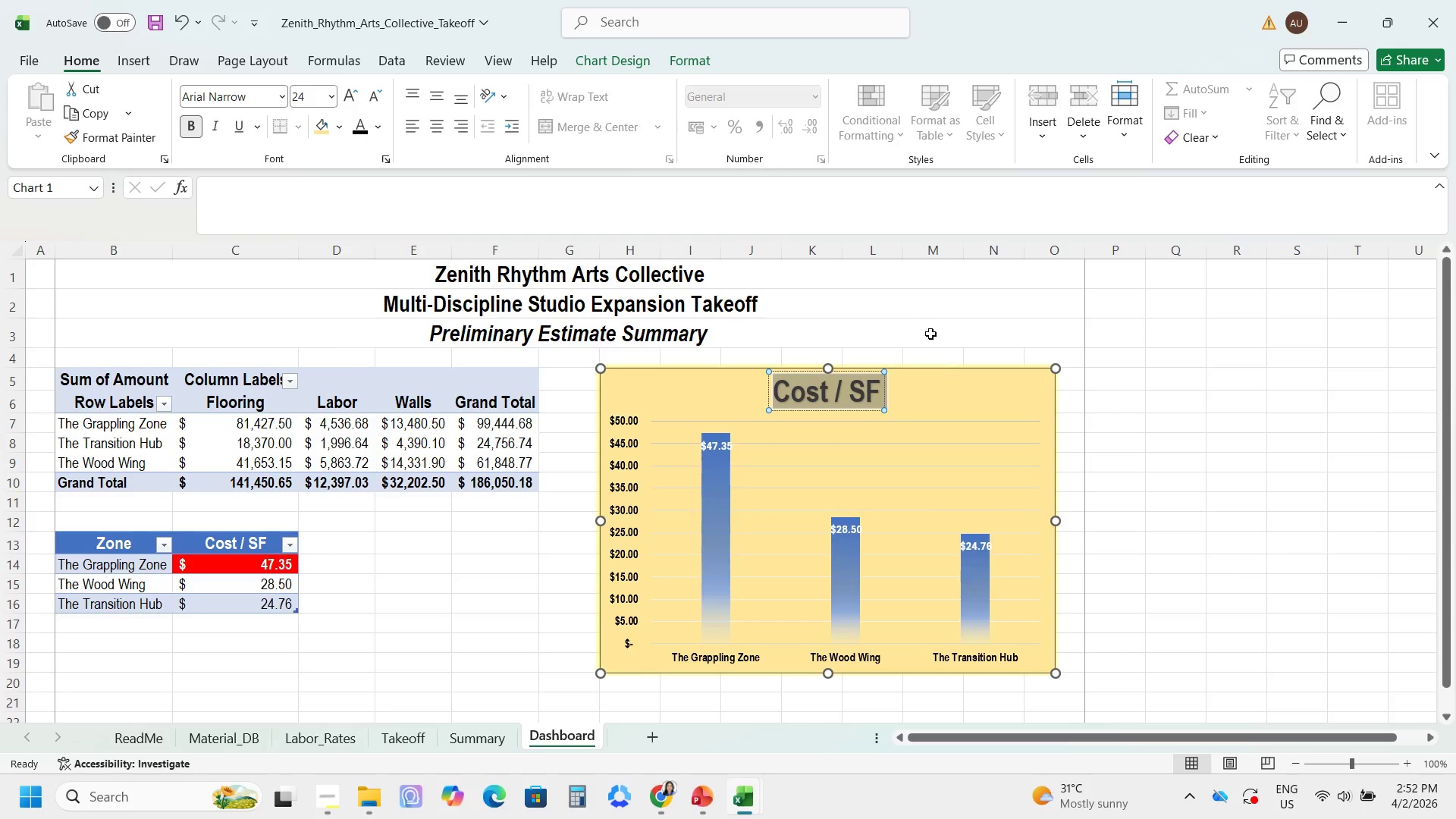 
left_click([922, 328])
 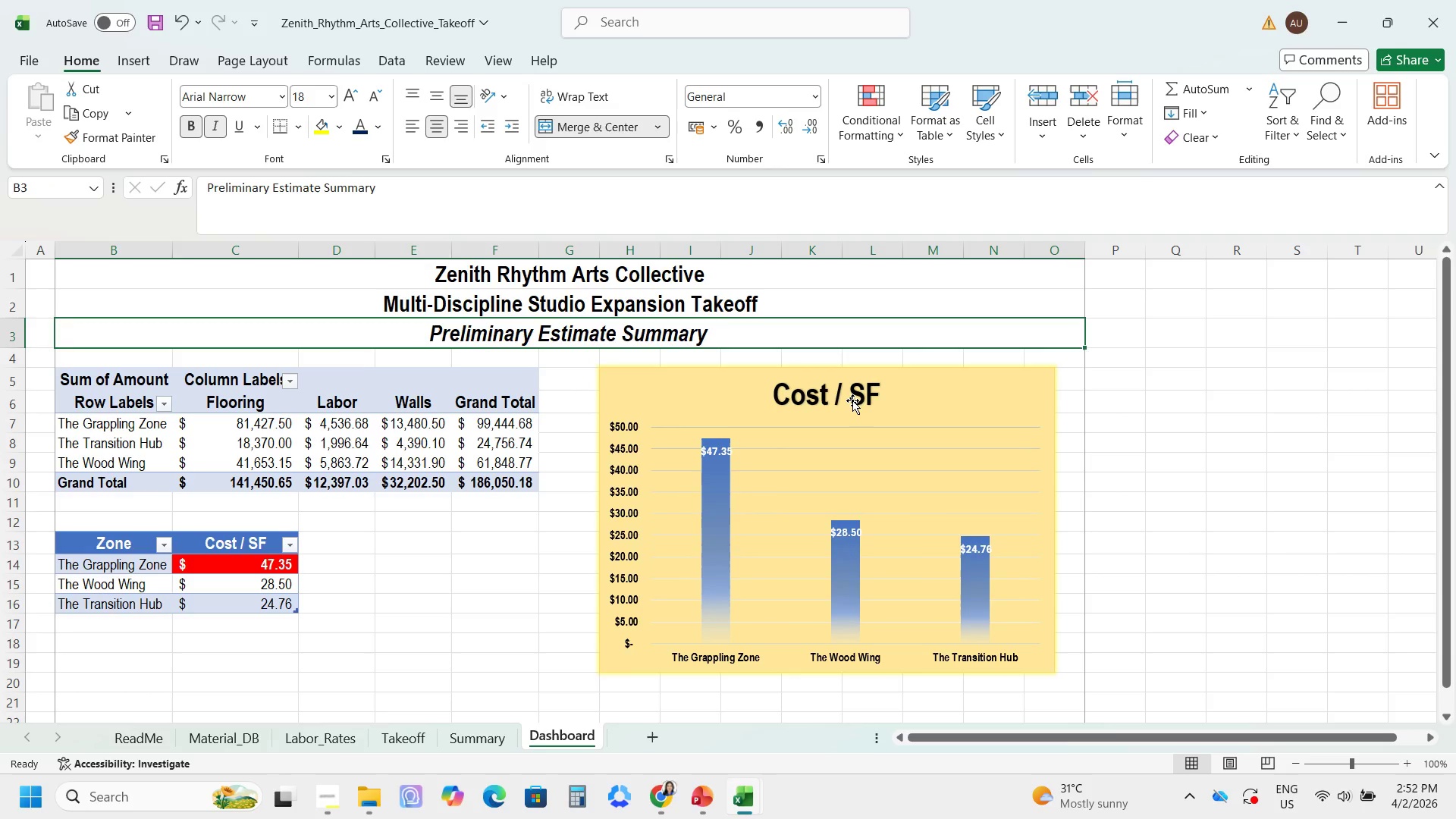 
left_click([852, 400])
 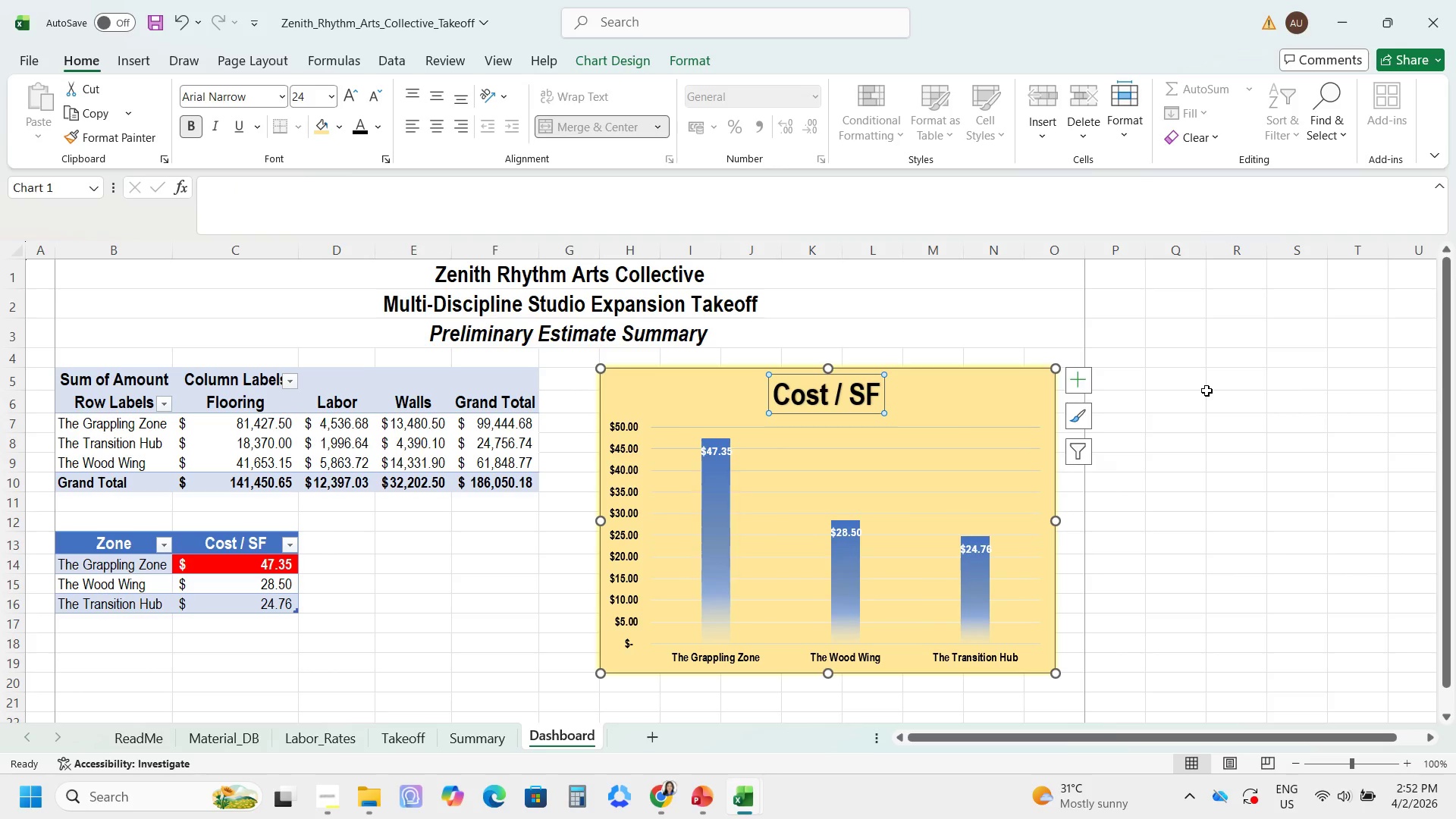 
left_click([1207, 391])
 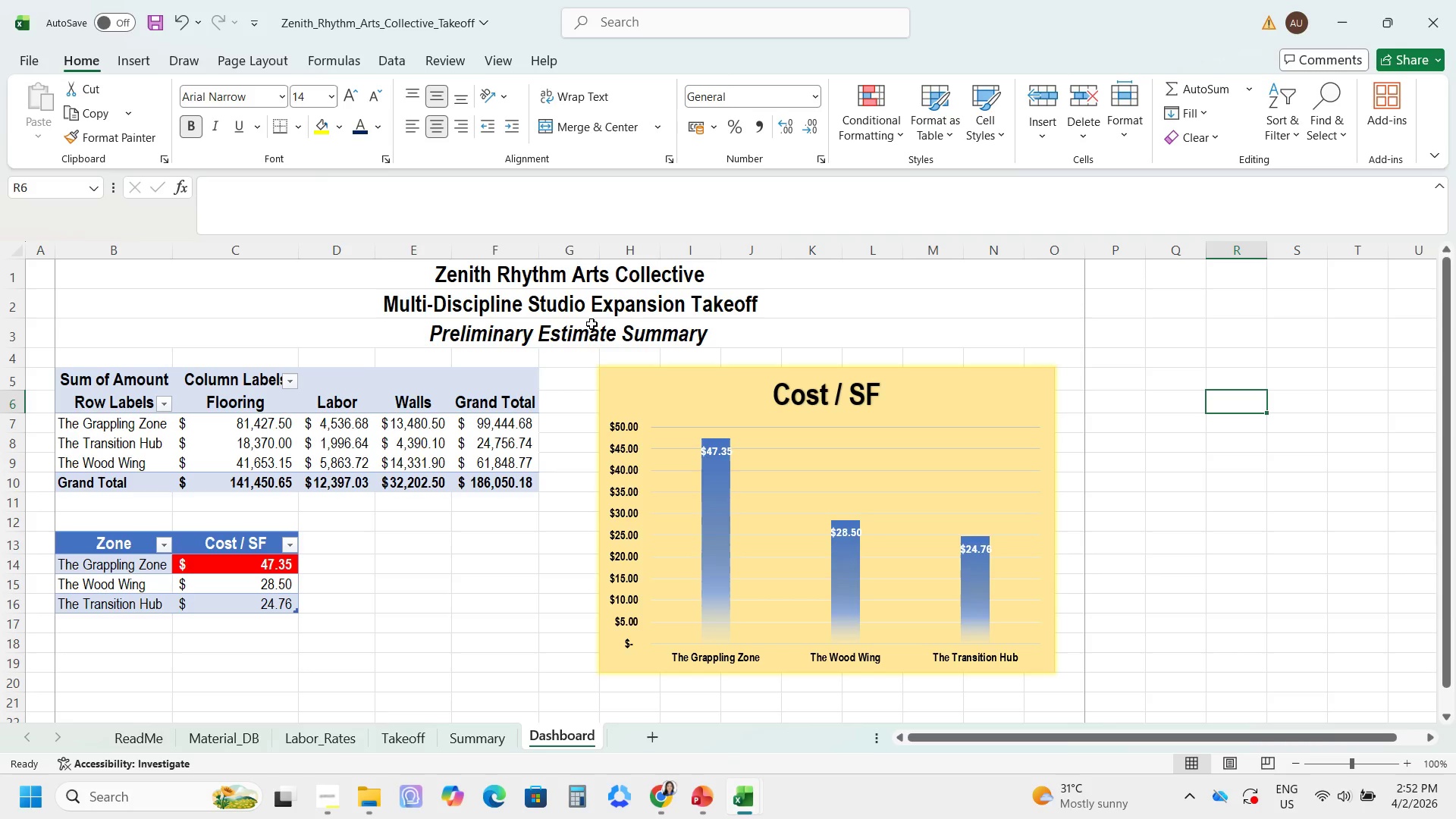 
left_click_drag(start_coordinate=[558, 279], to_coordinate=[566, 296])
 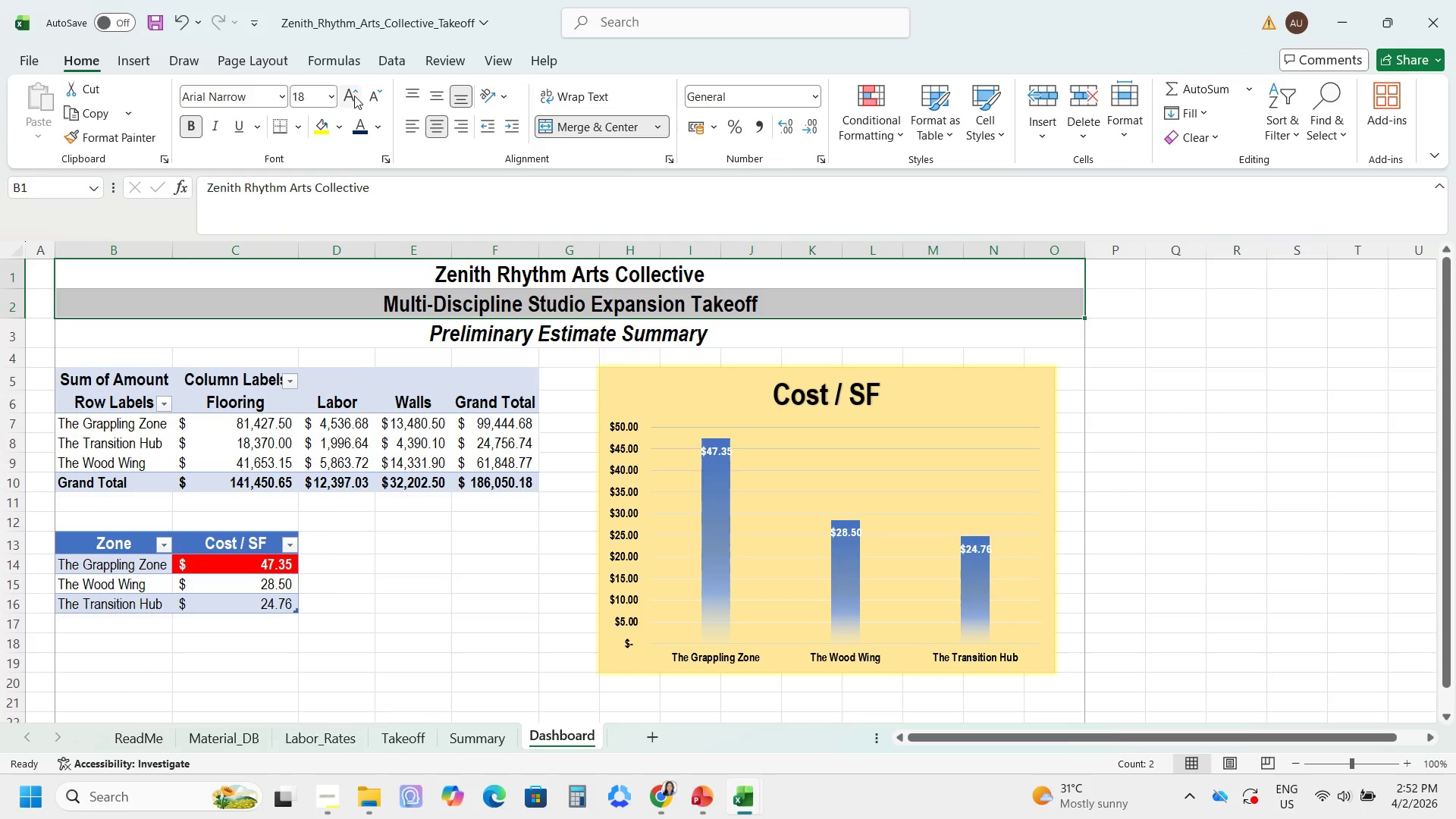 
left_click([354, 96])
 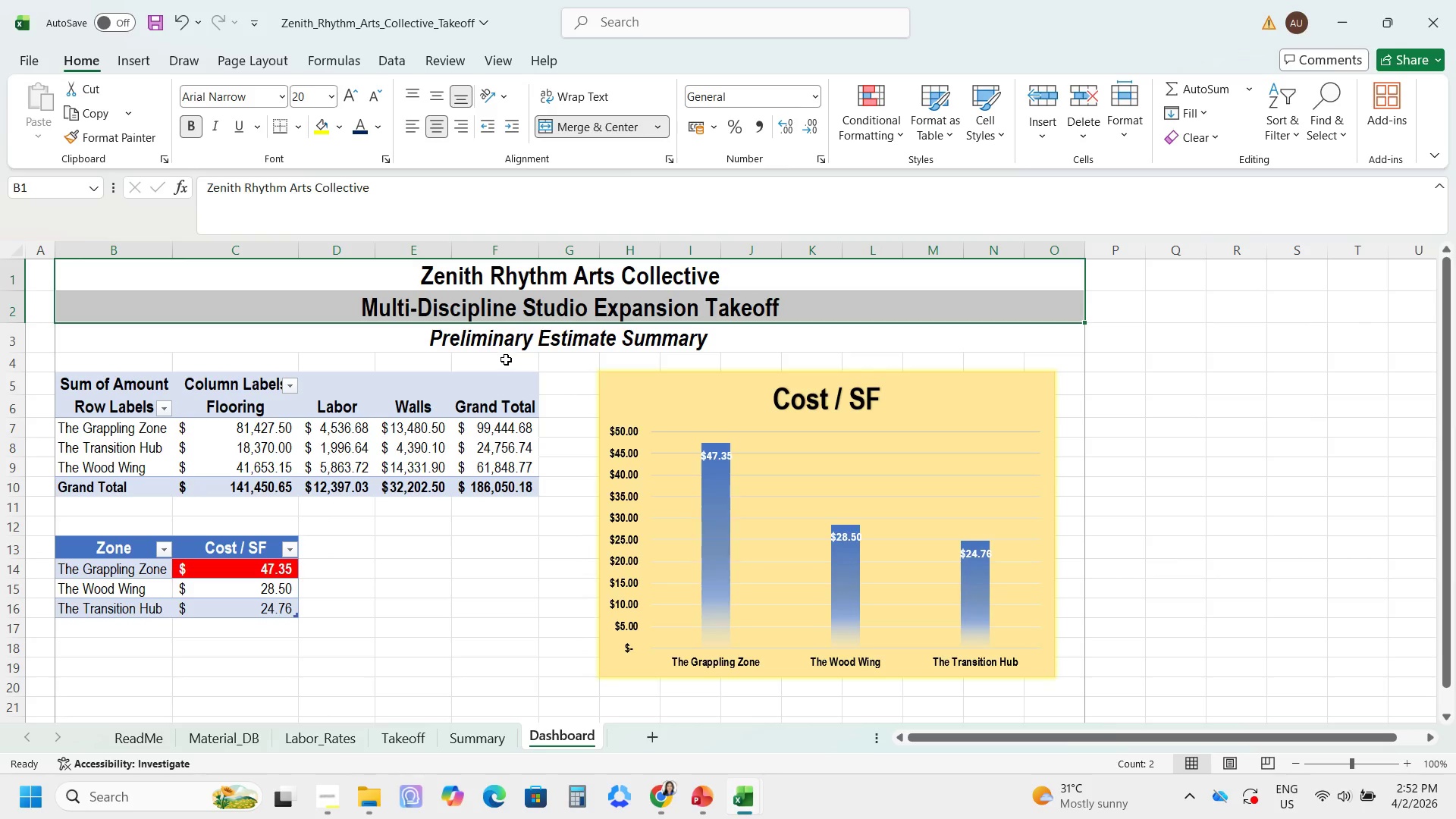 
left_click([506, 359])
 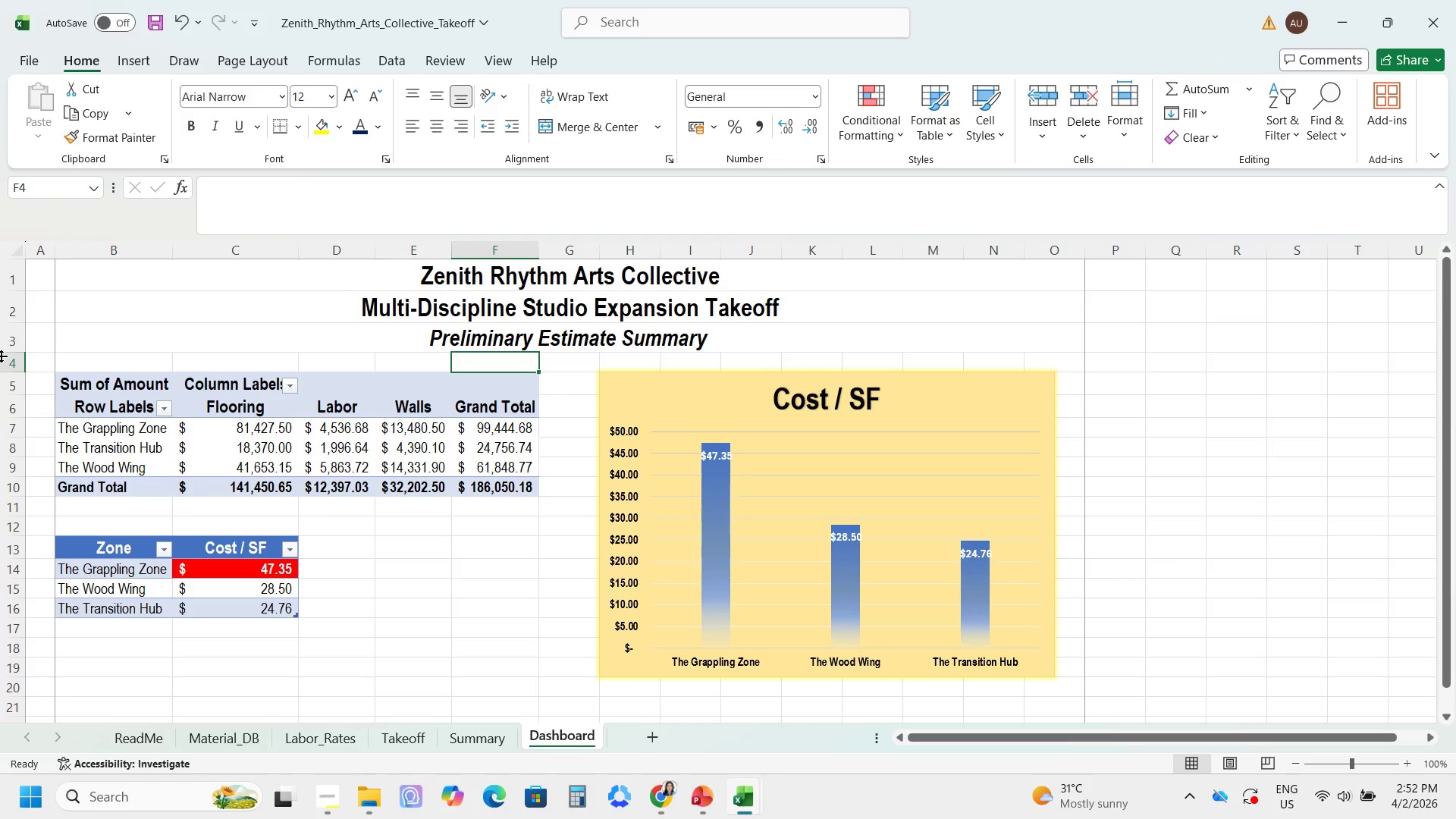 
left_click([0, 362])
 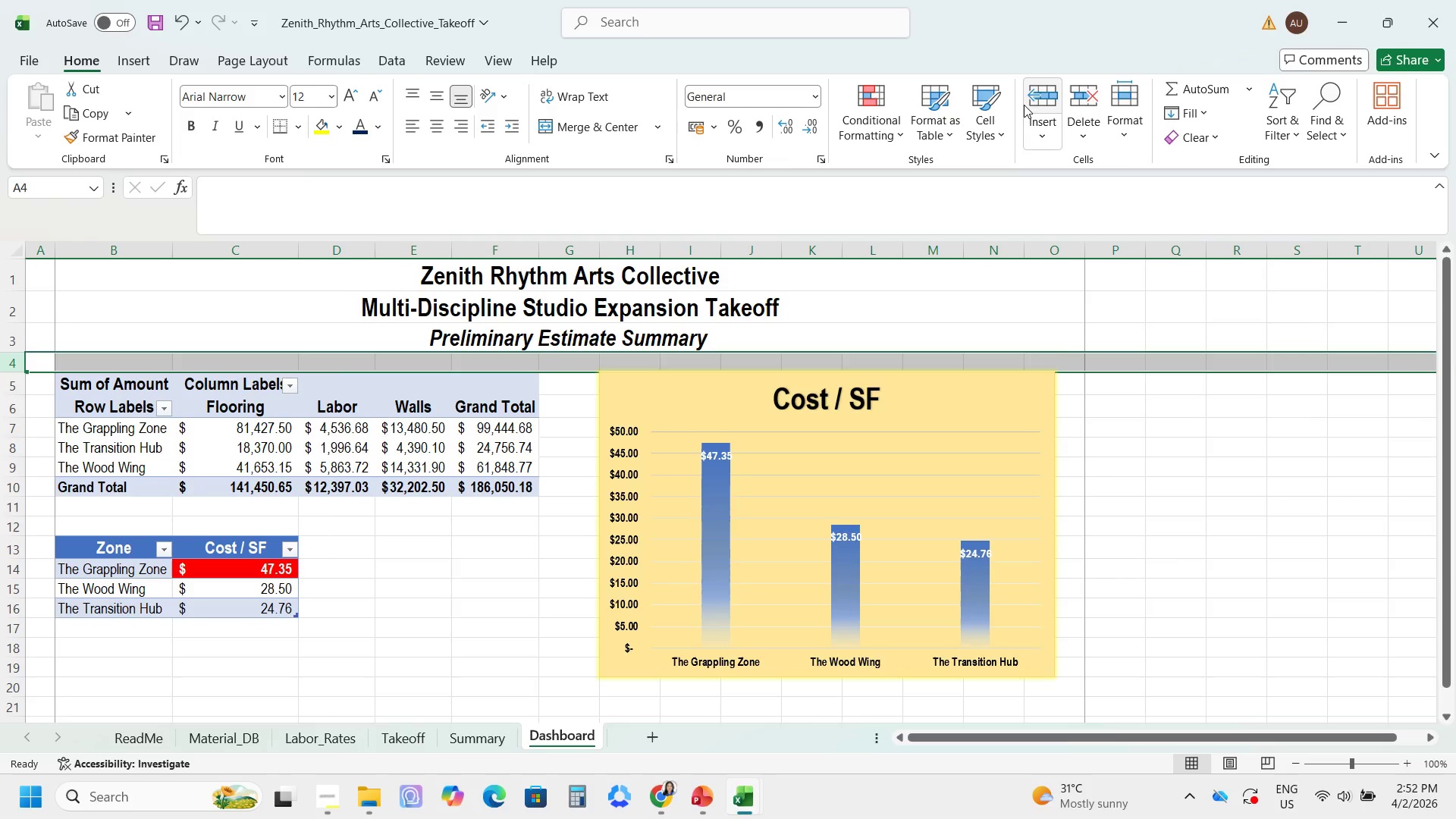 
left_click([1031, 96])